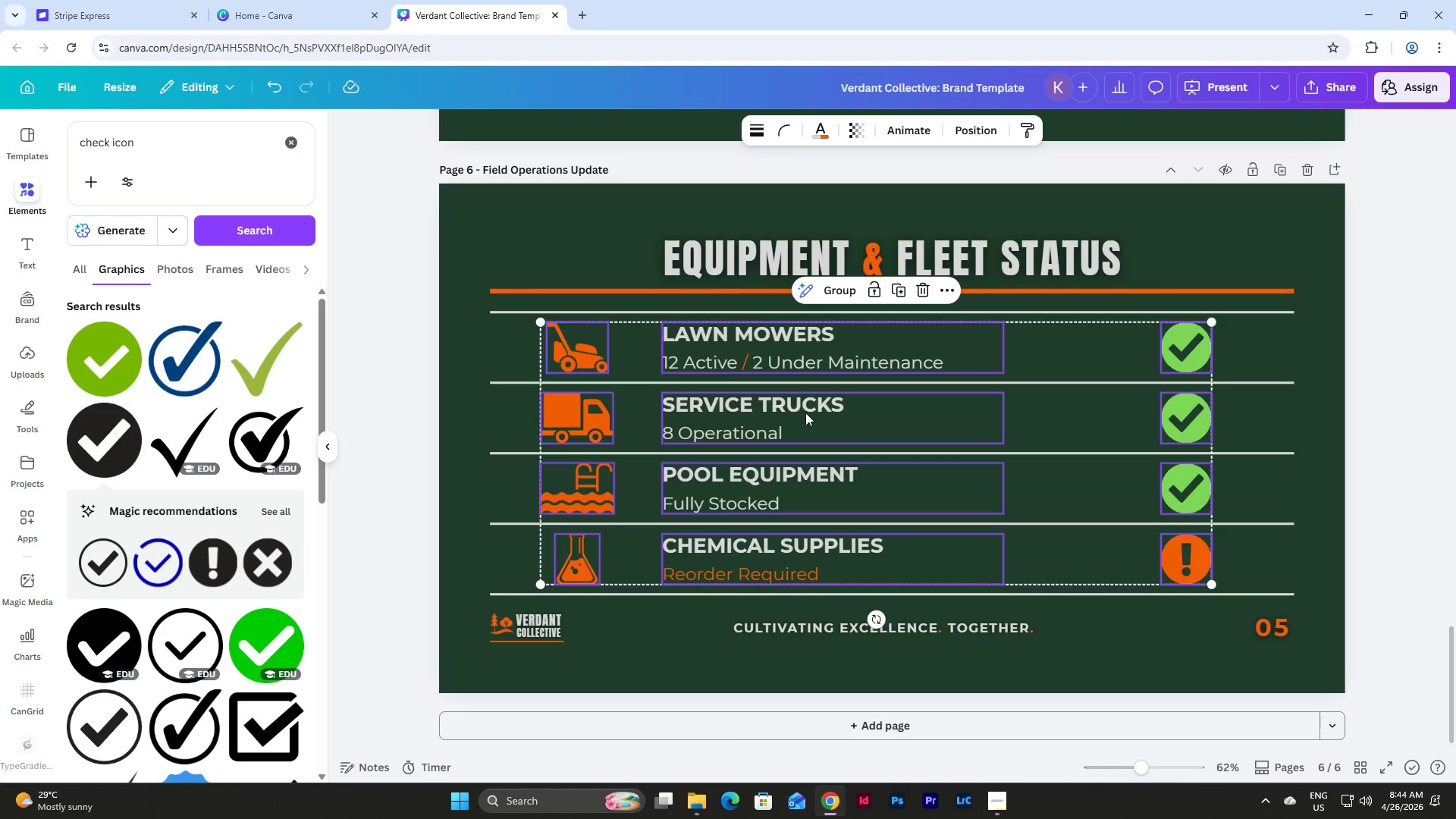 
left_click_drag(start_coordinate=[840, 423], to_coordinate=[854, 423])
 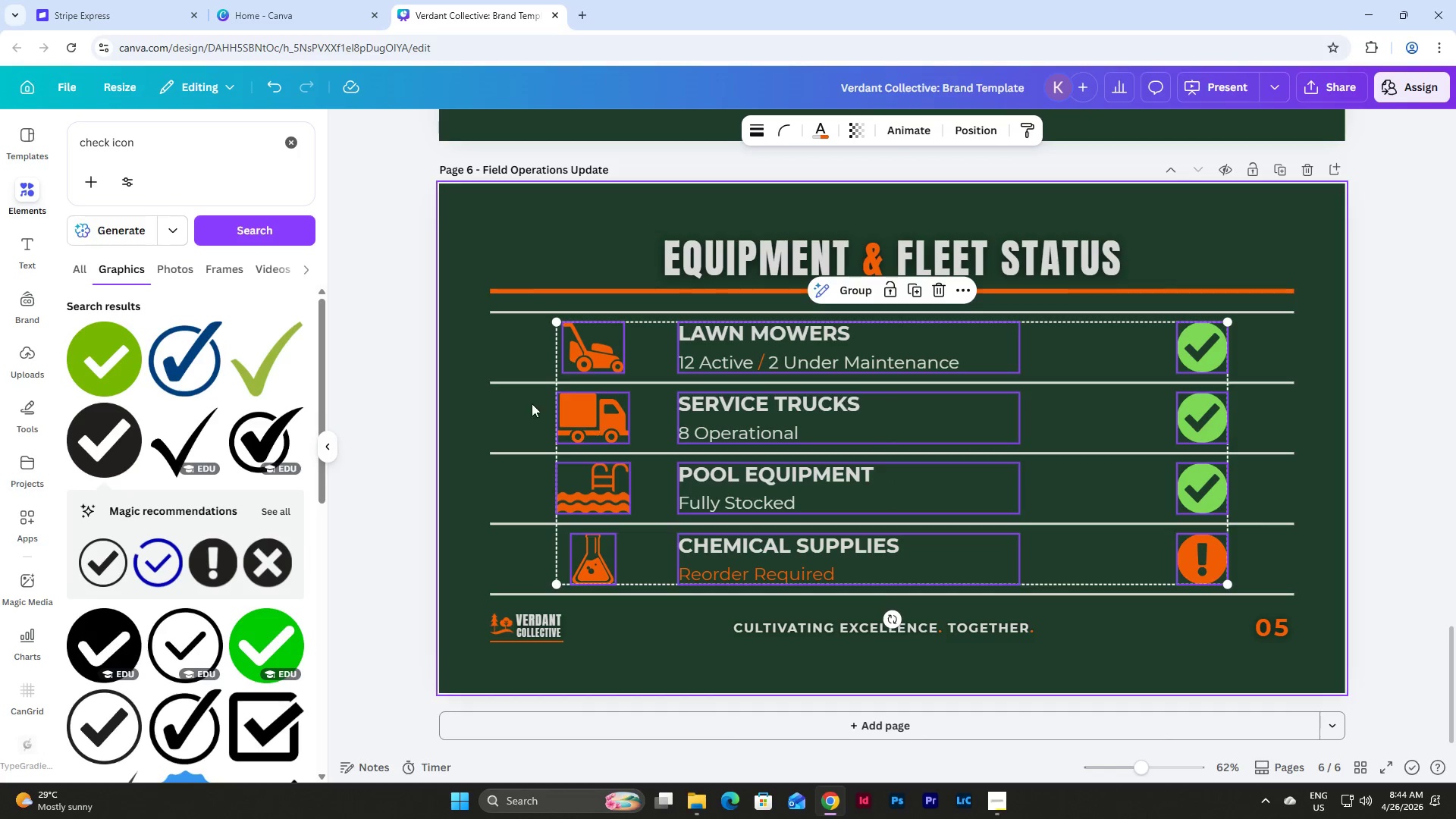 
left_click([482, 343])
 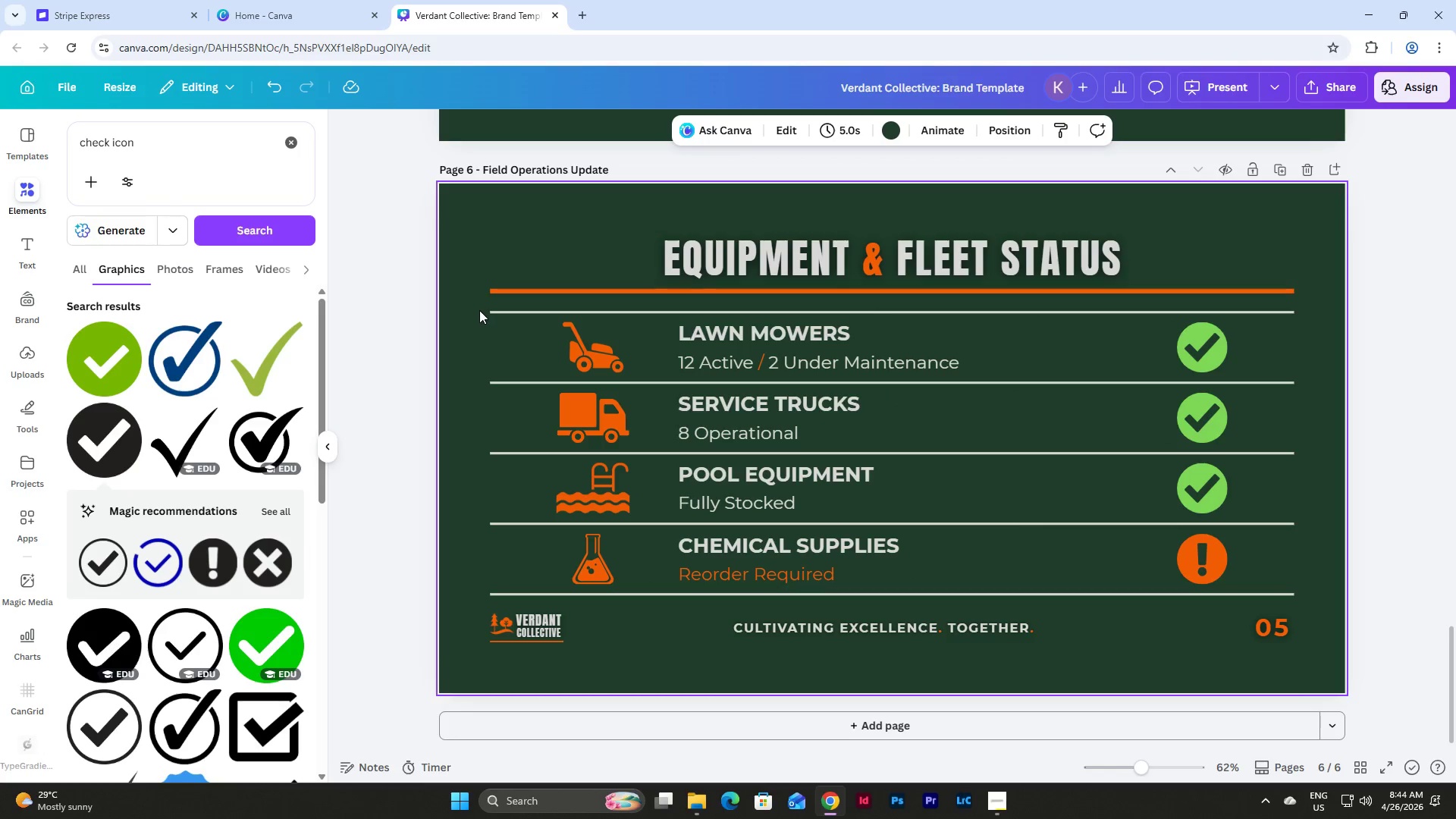 
left_click_drag(start_coordinate=[480, 306], to_coordinate=[507, 320])
 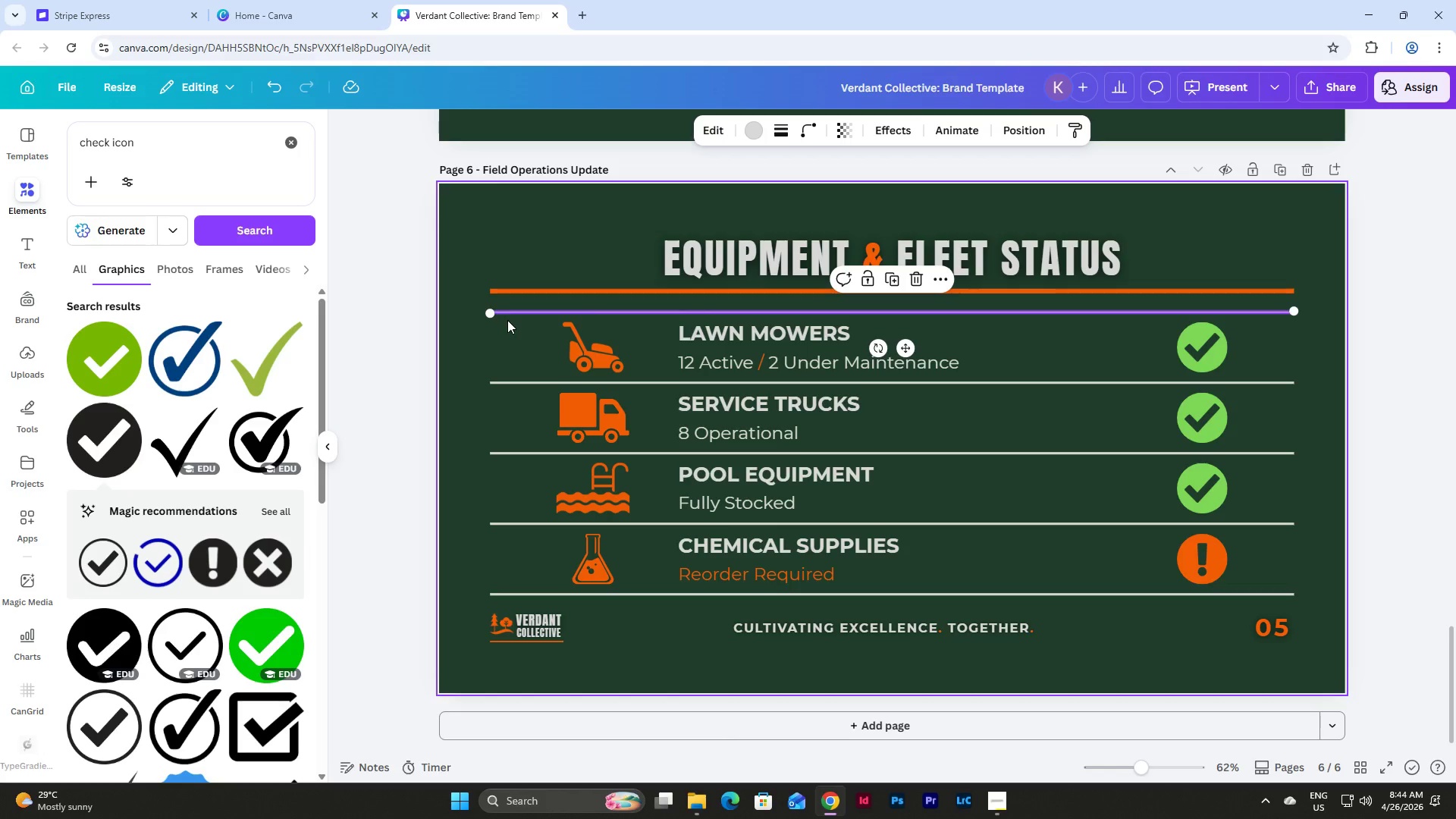 
key(Backspace)
 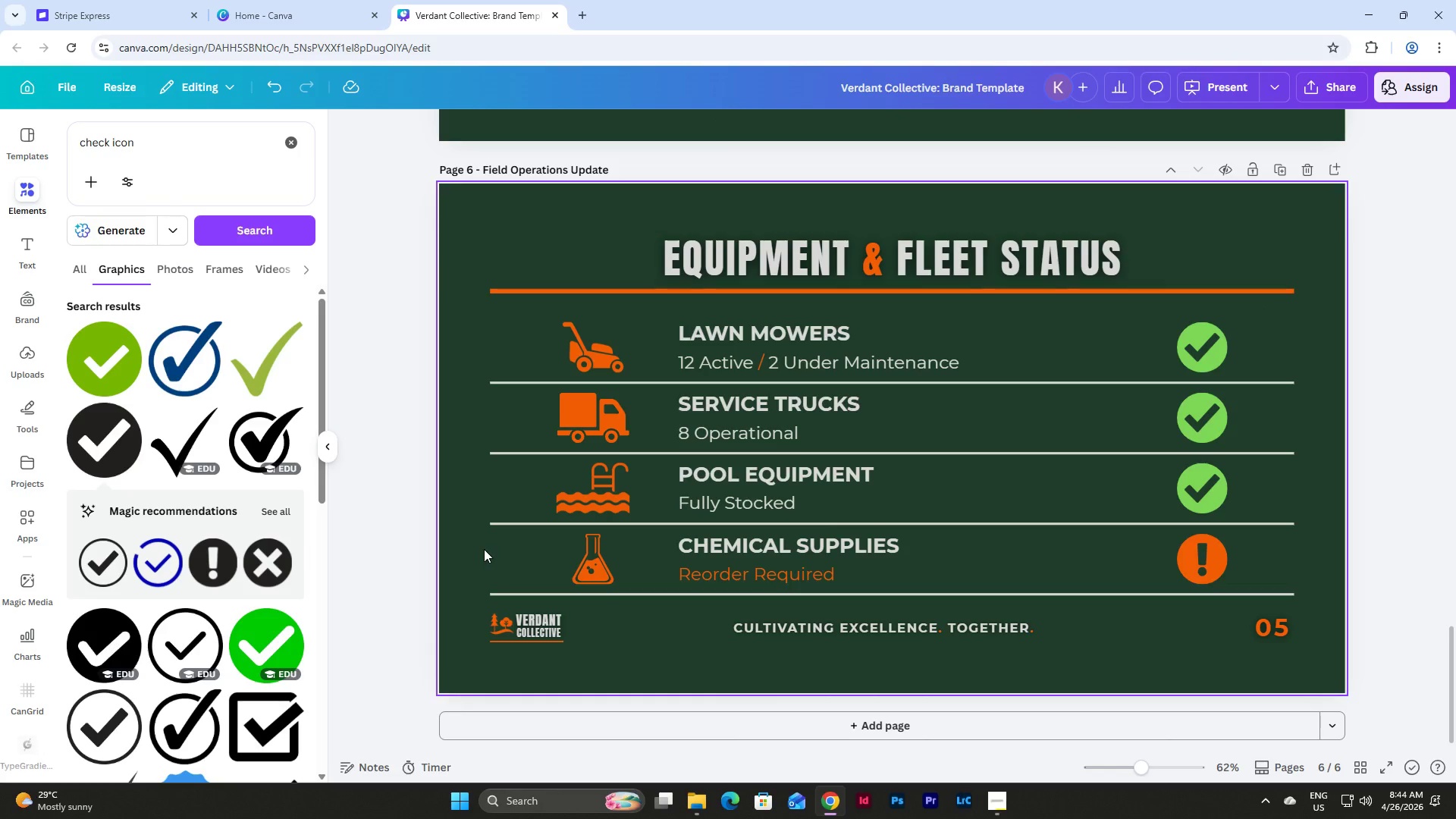 
left_click_drag(start_coordinate=[479, 583], to_coordinate=[507, 596])
 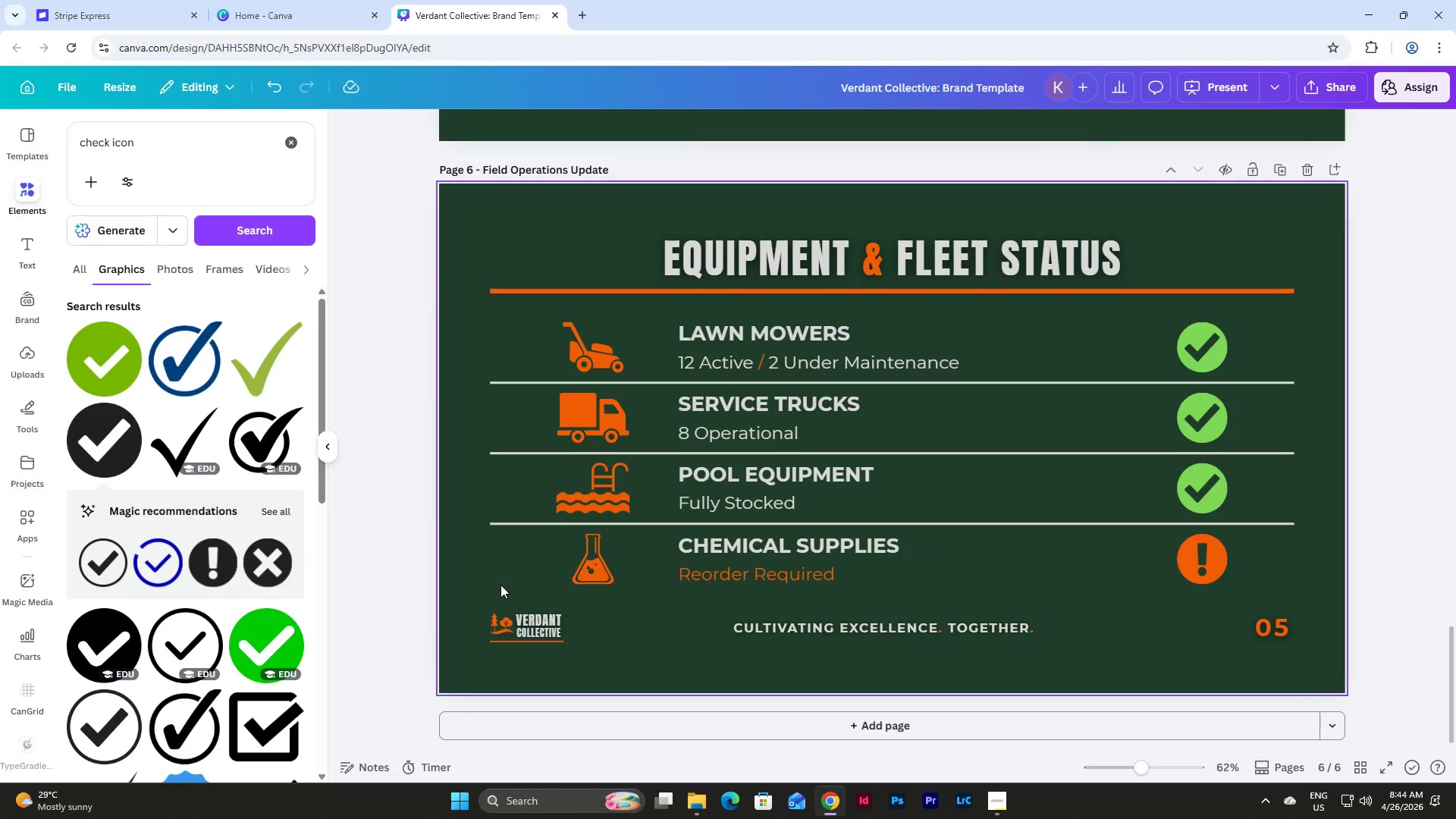 
key(Backspace)
 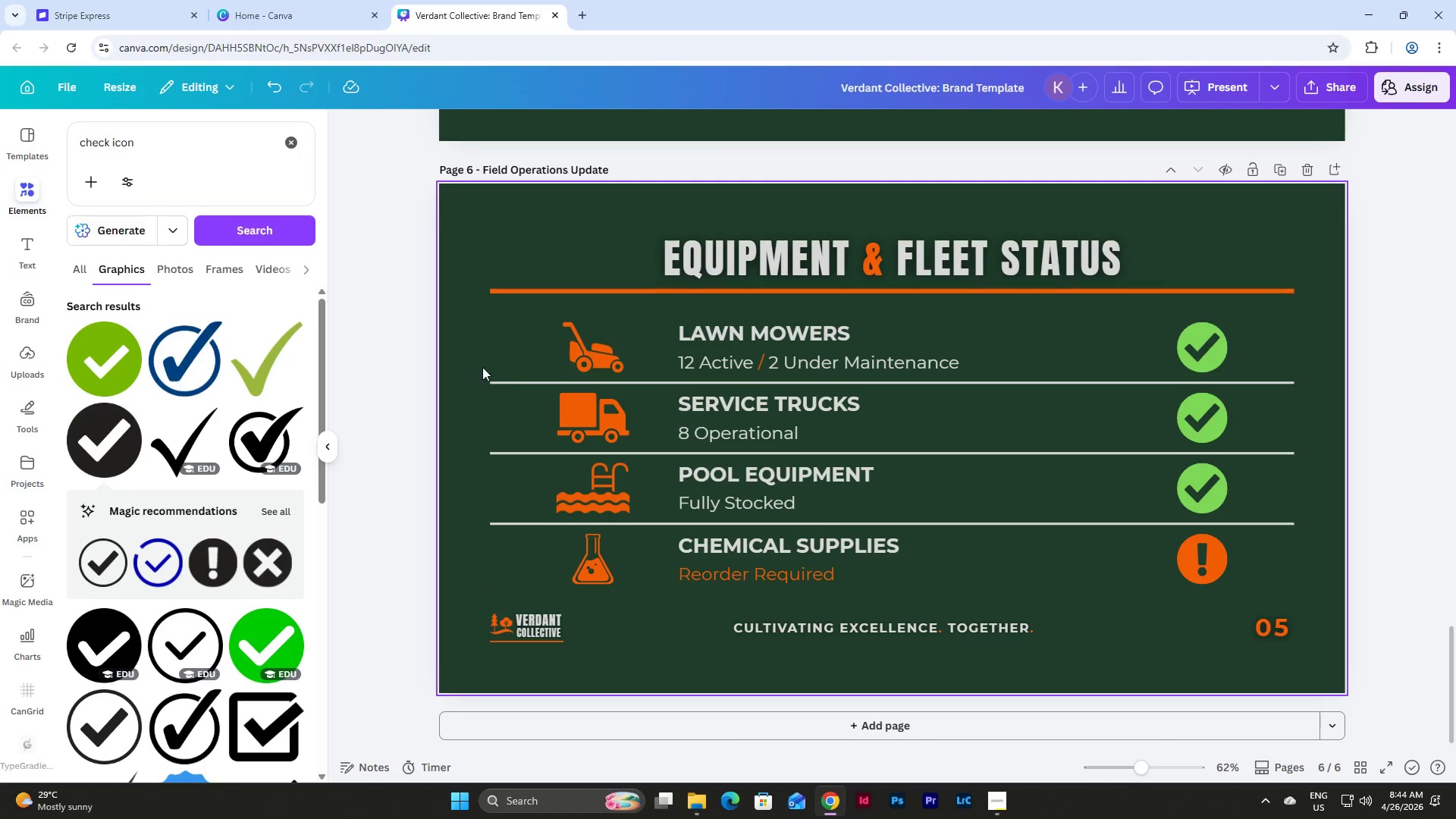 
left_click_drag(start_coordinate=[482, 374], to_coordinate=[501, 394])
 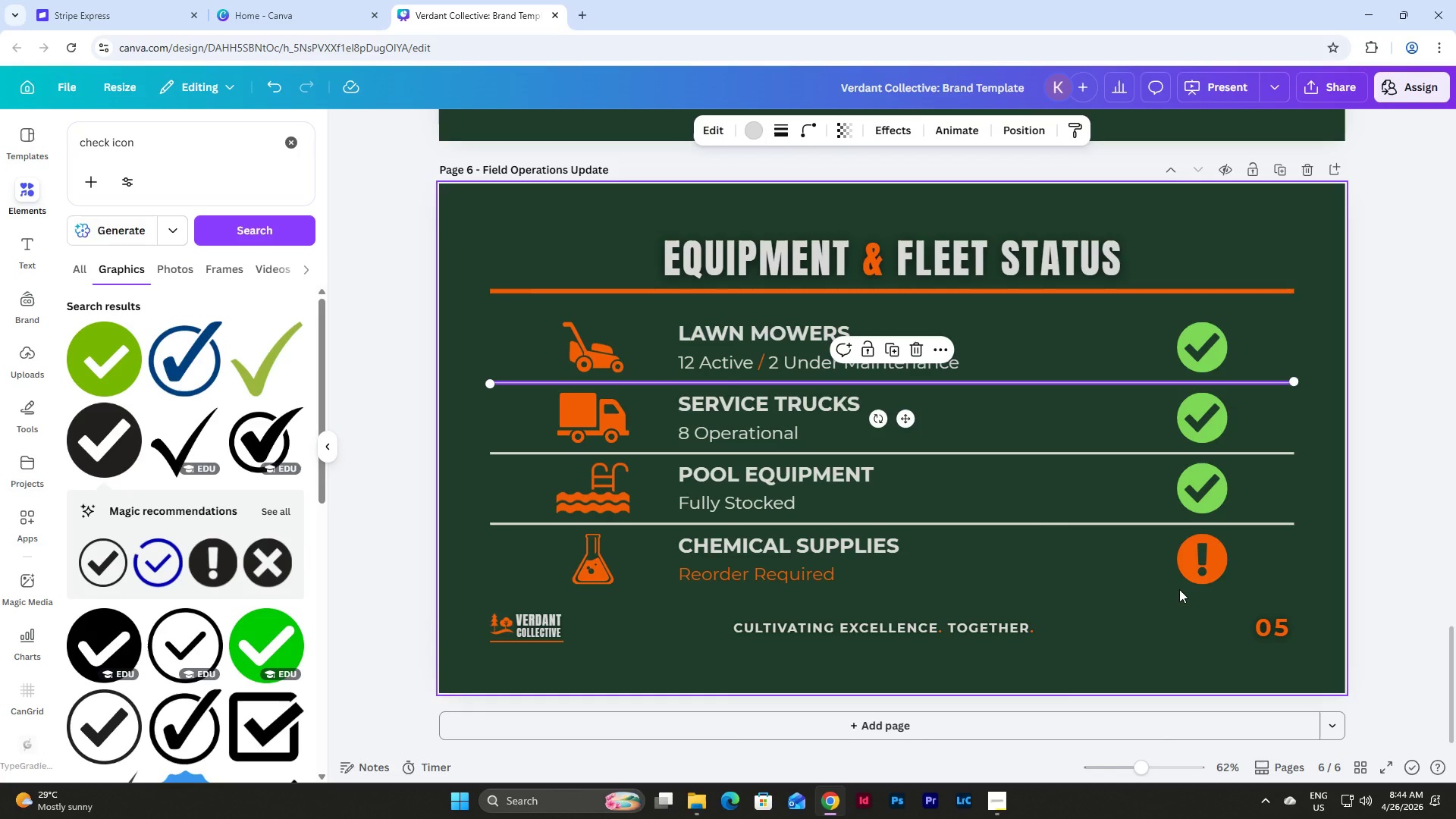 
wait(10.28)
 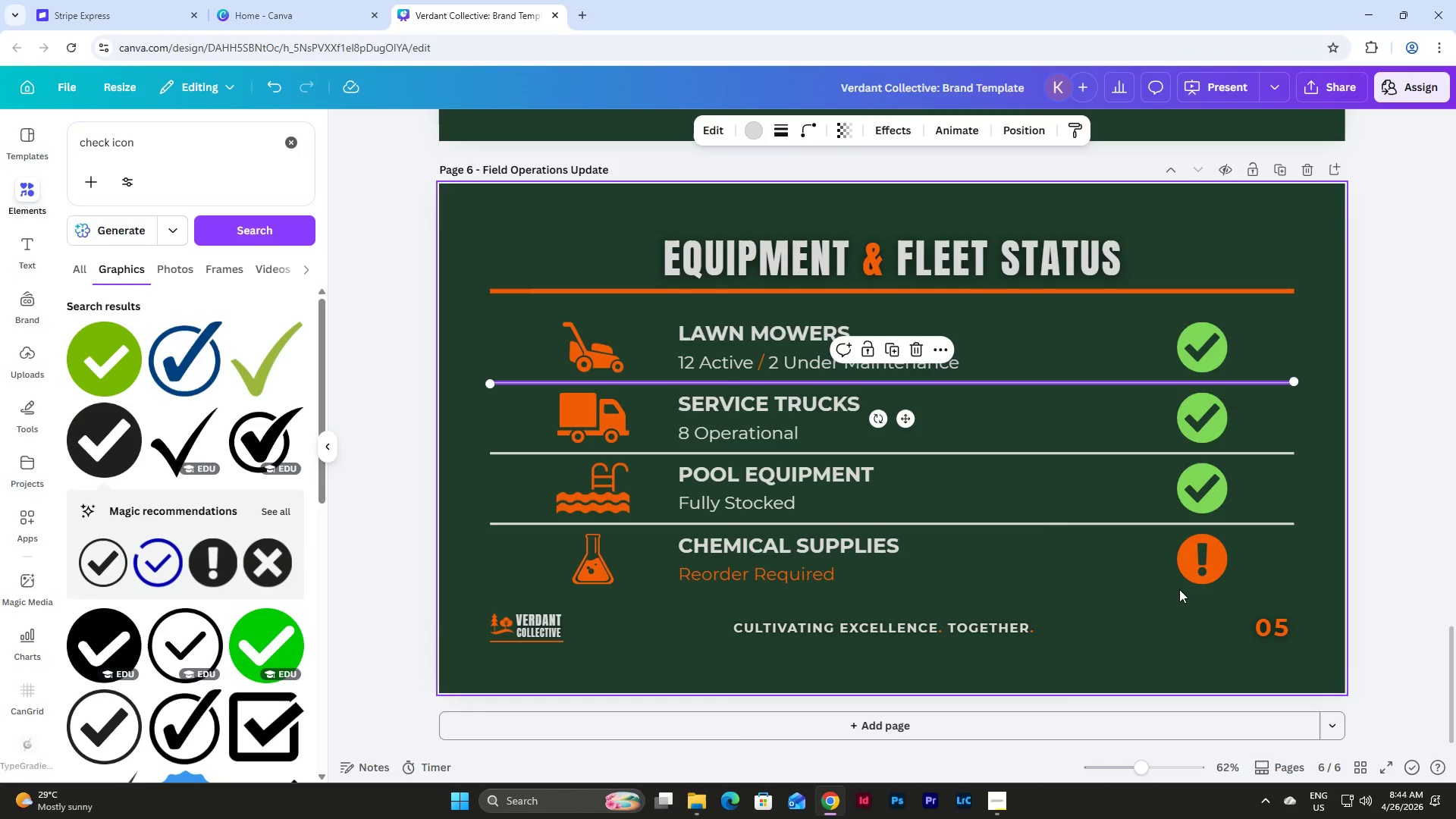 
left_click([1017, 133])
 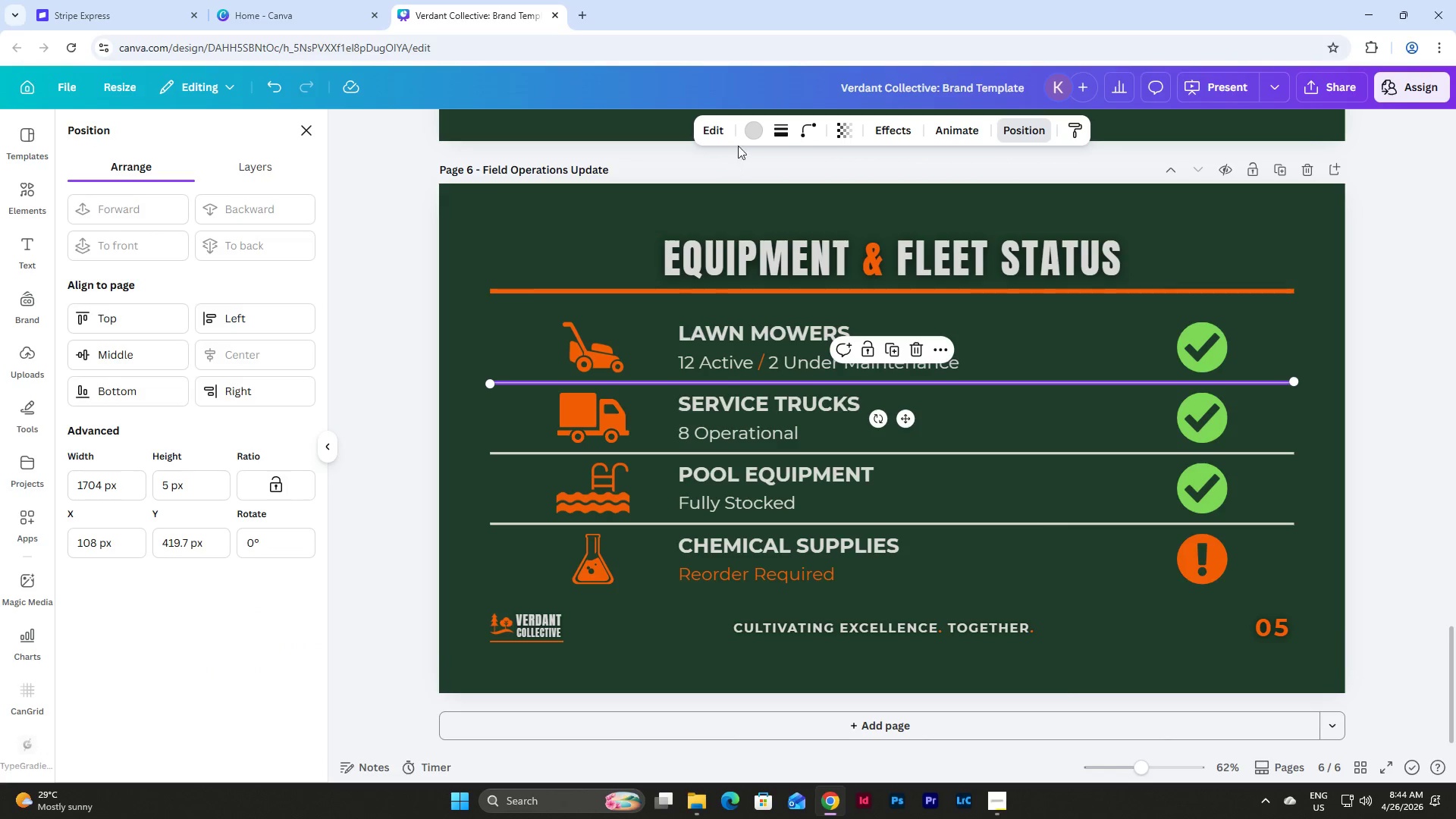 
left_click([756, 124])
 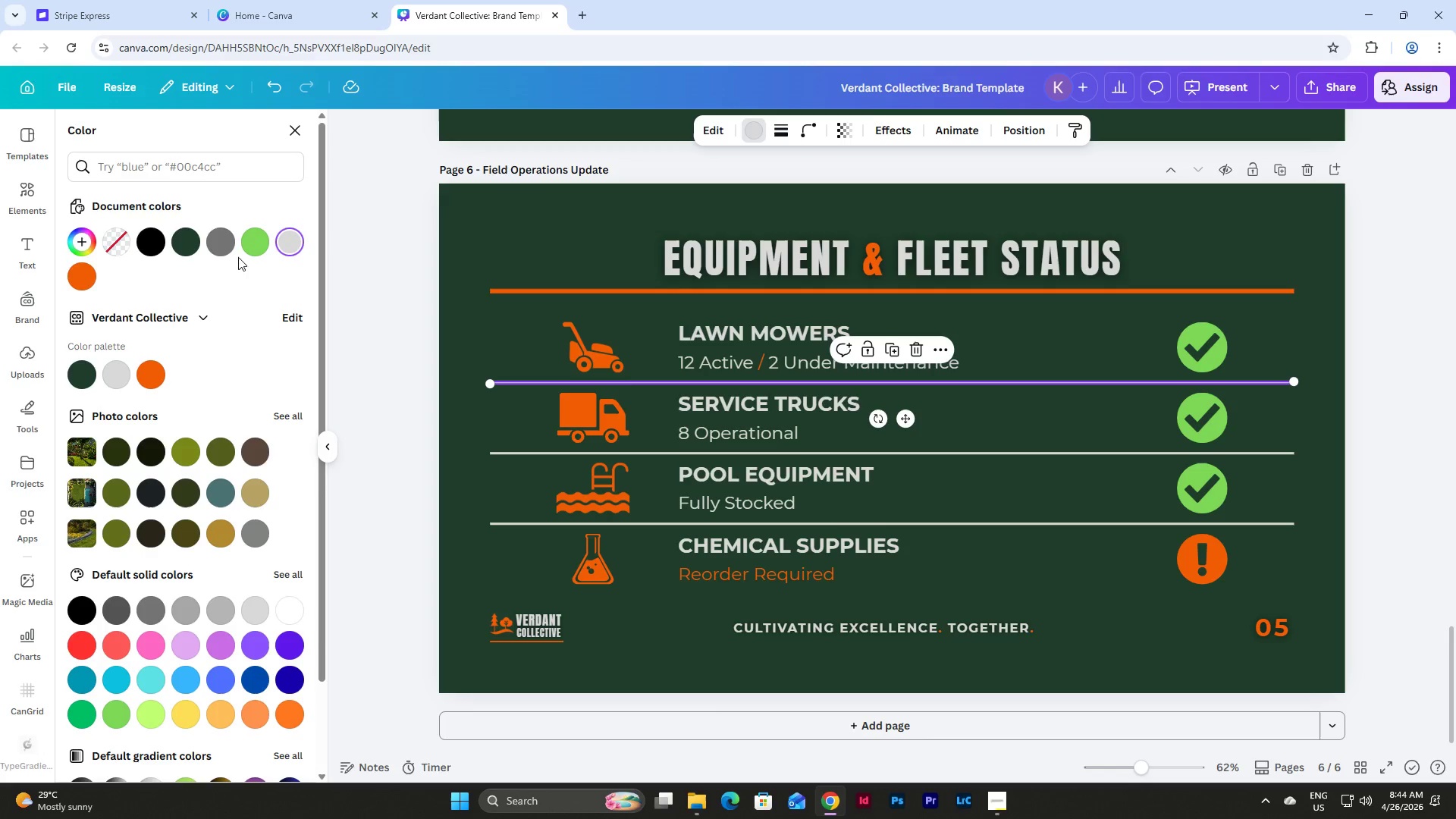 
left_click([223, 242])
 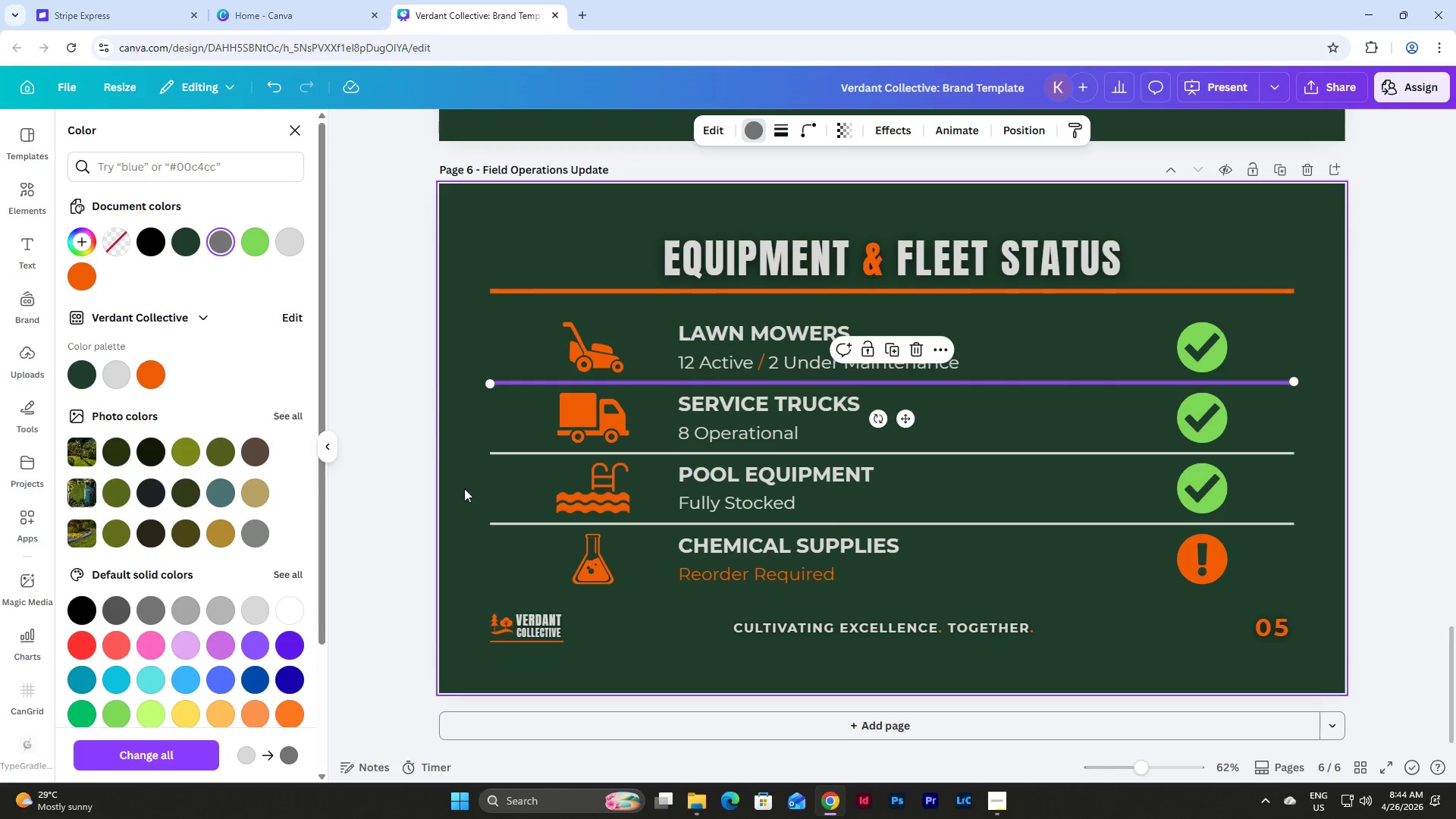 
left_click([470, 444])
 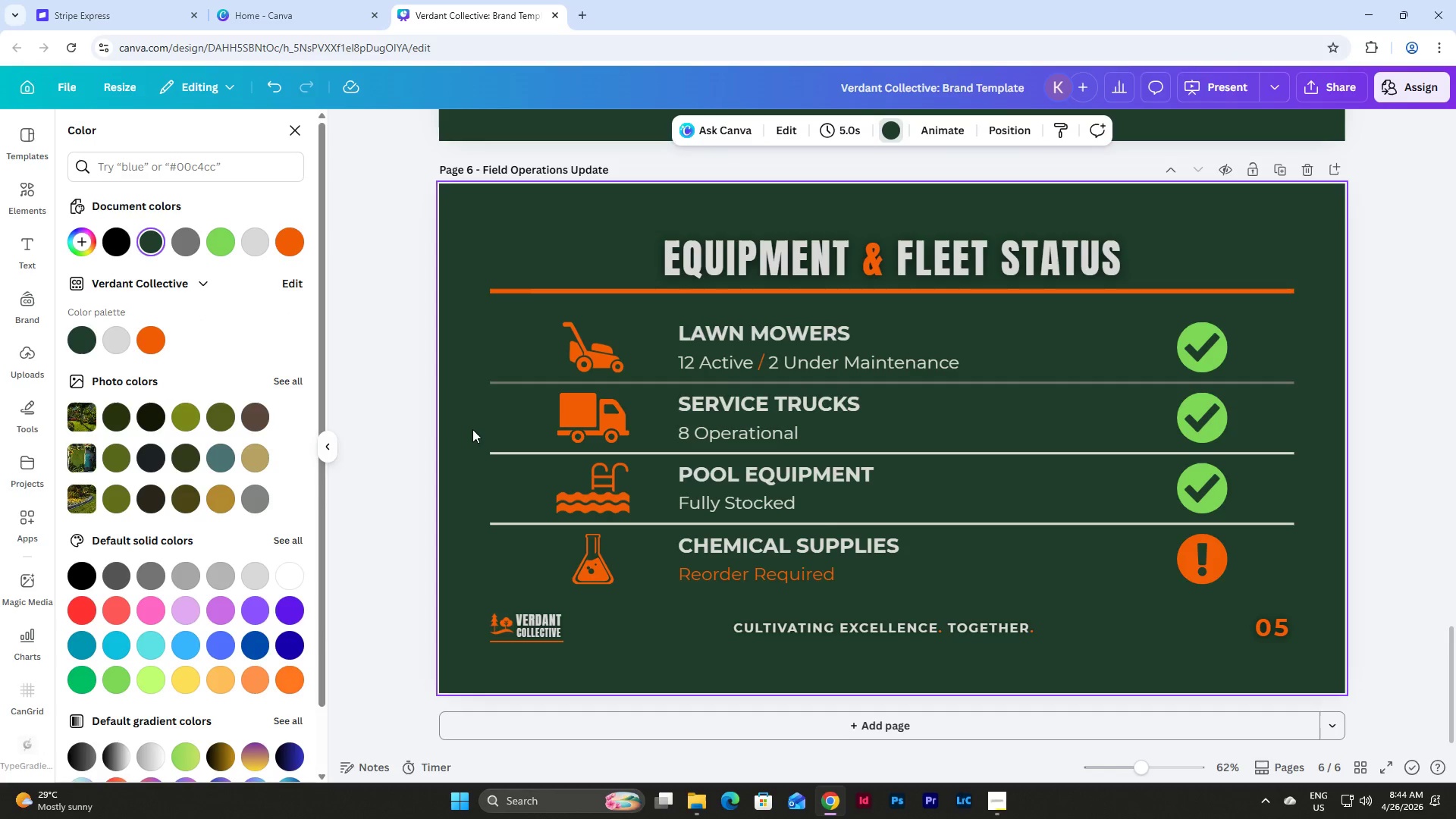 
left_click_drag(start_coordinate=[472, 428], to_coordinate=[510, 467])
 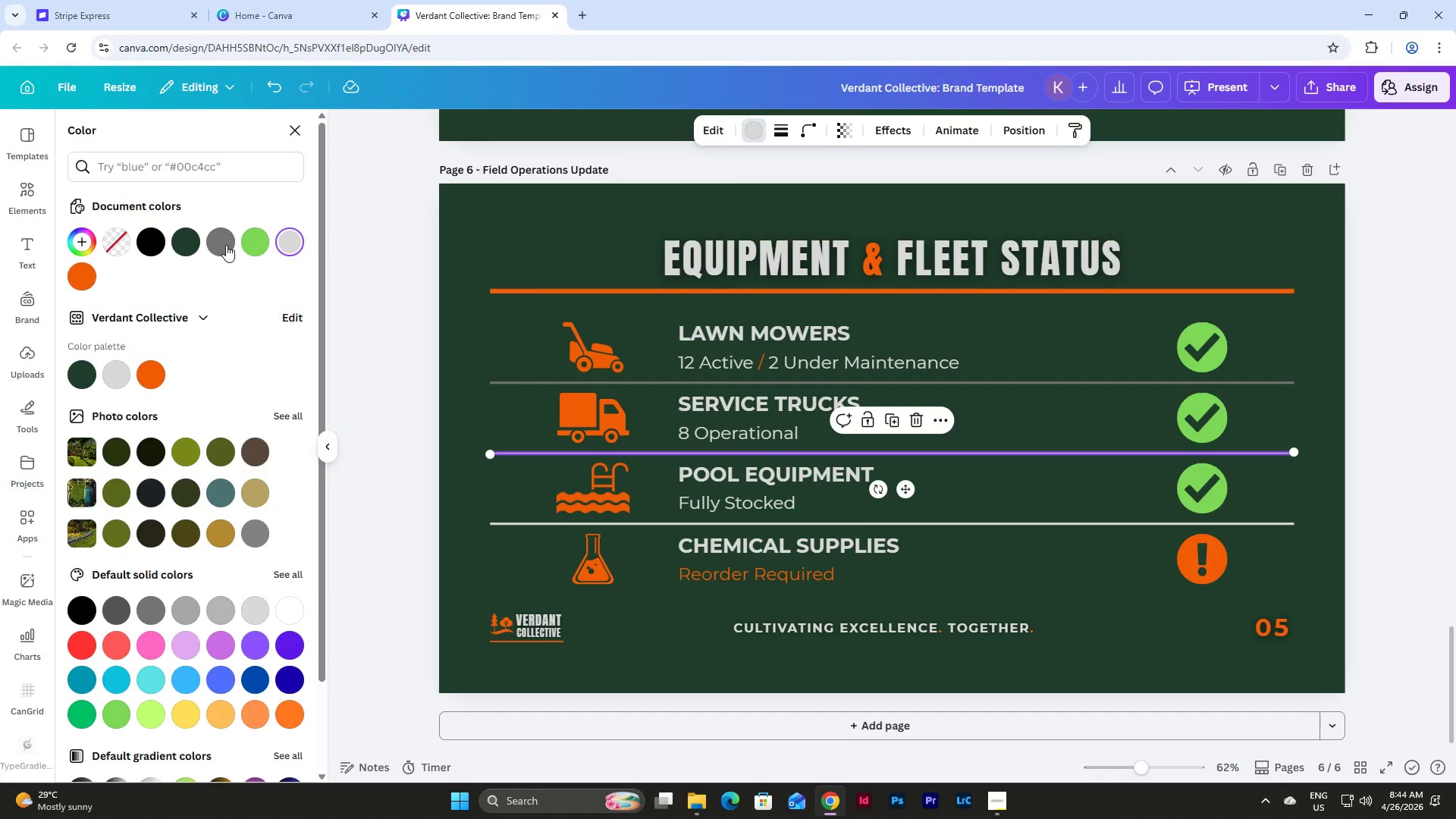 
left_click([224, 243])
 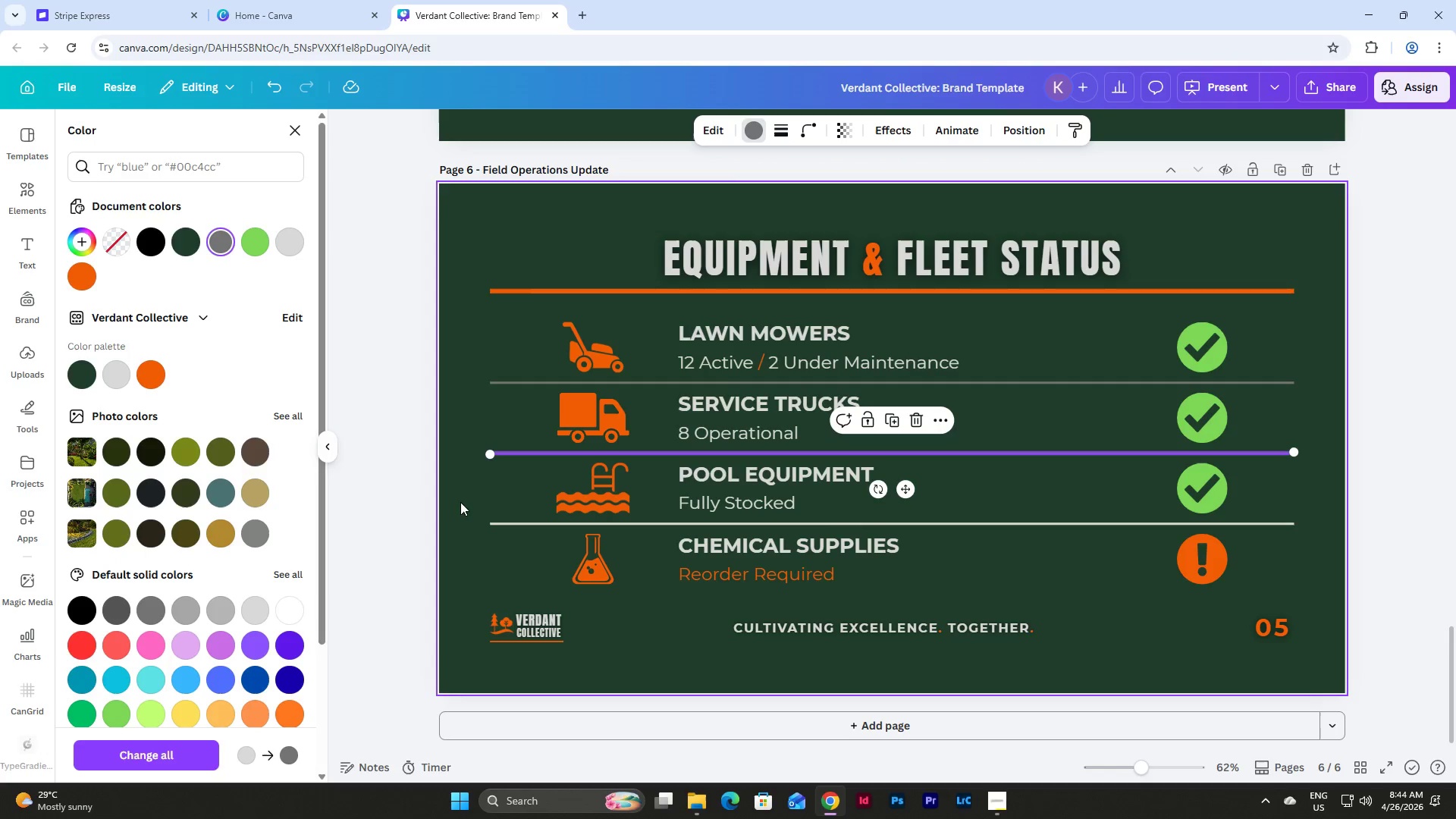 
left_click_drag(start_coordinate=[462, 502], to_coordinate=[515, 547])
 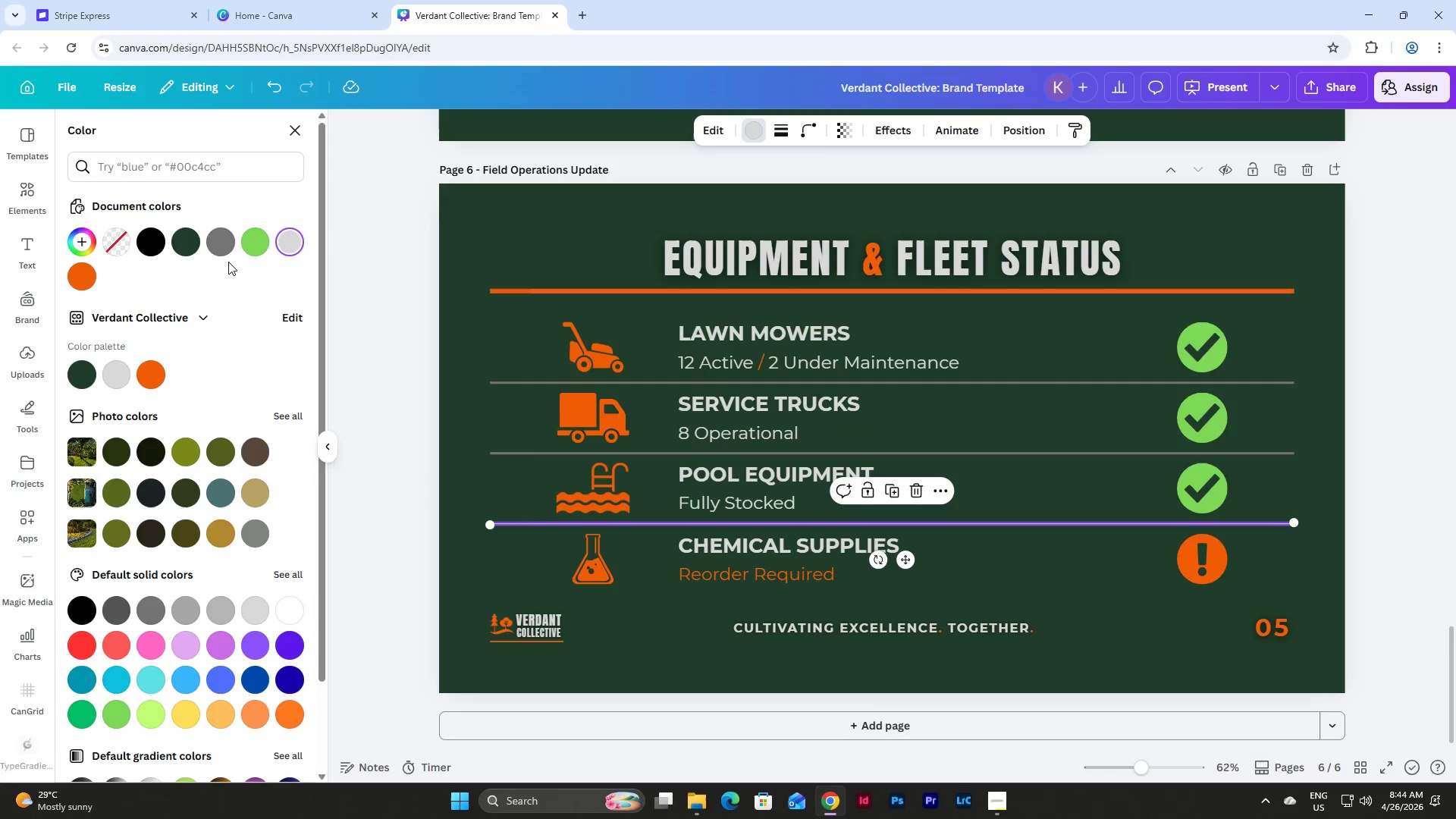 
left_click([224, 246])
 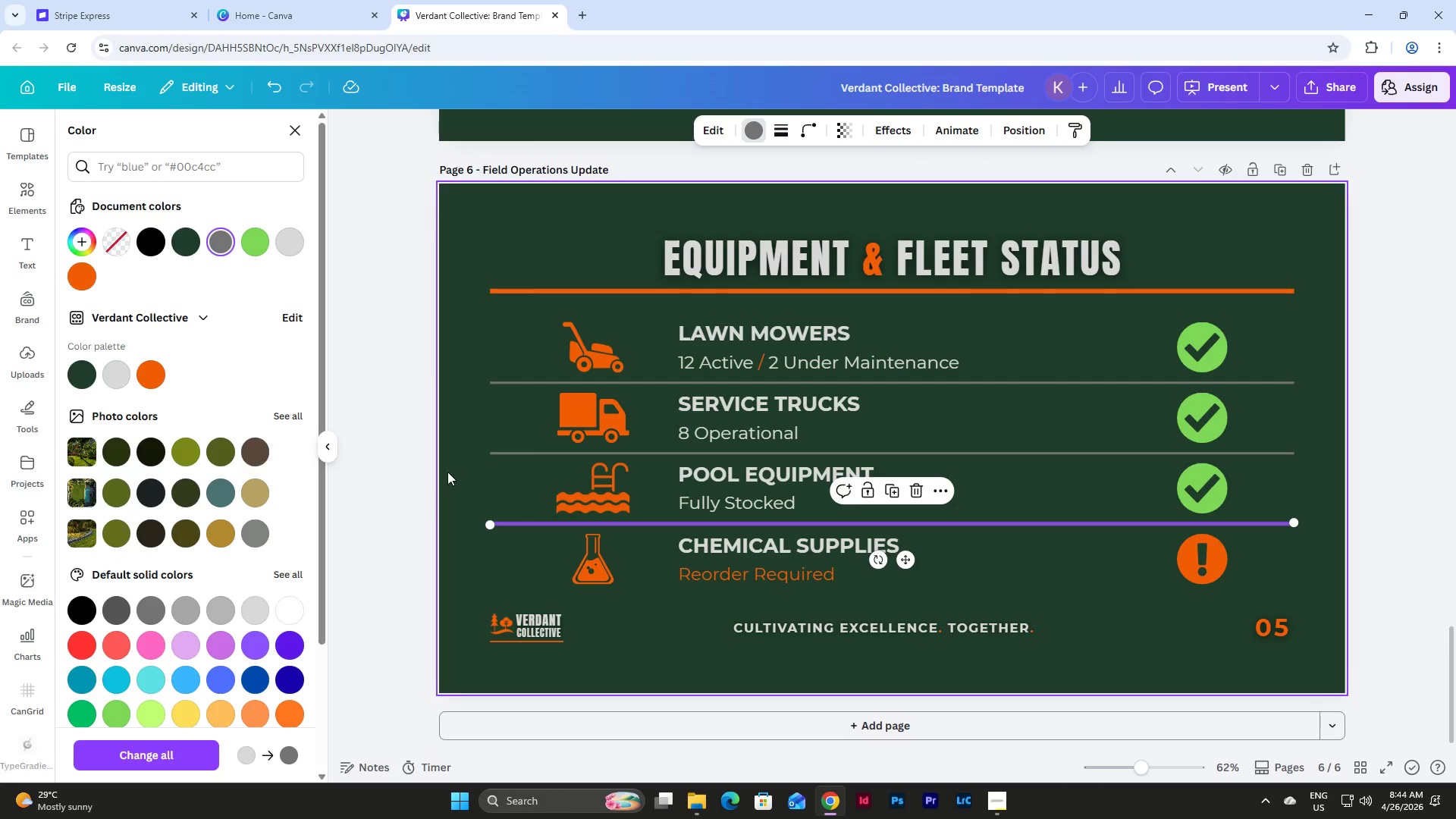 
left_click([463, 444])
 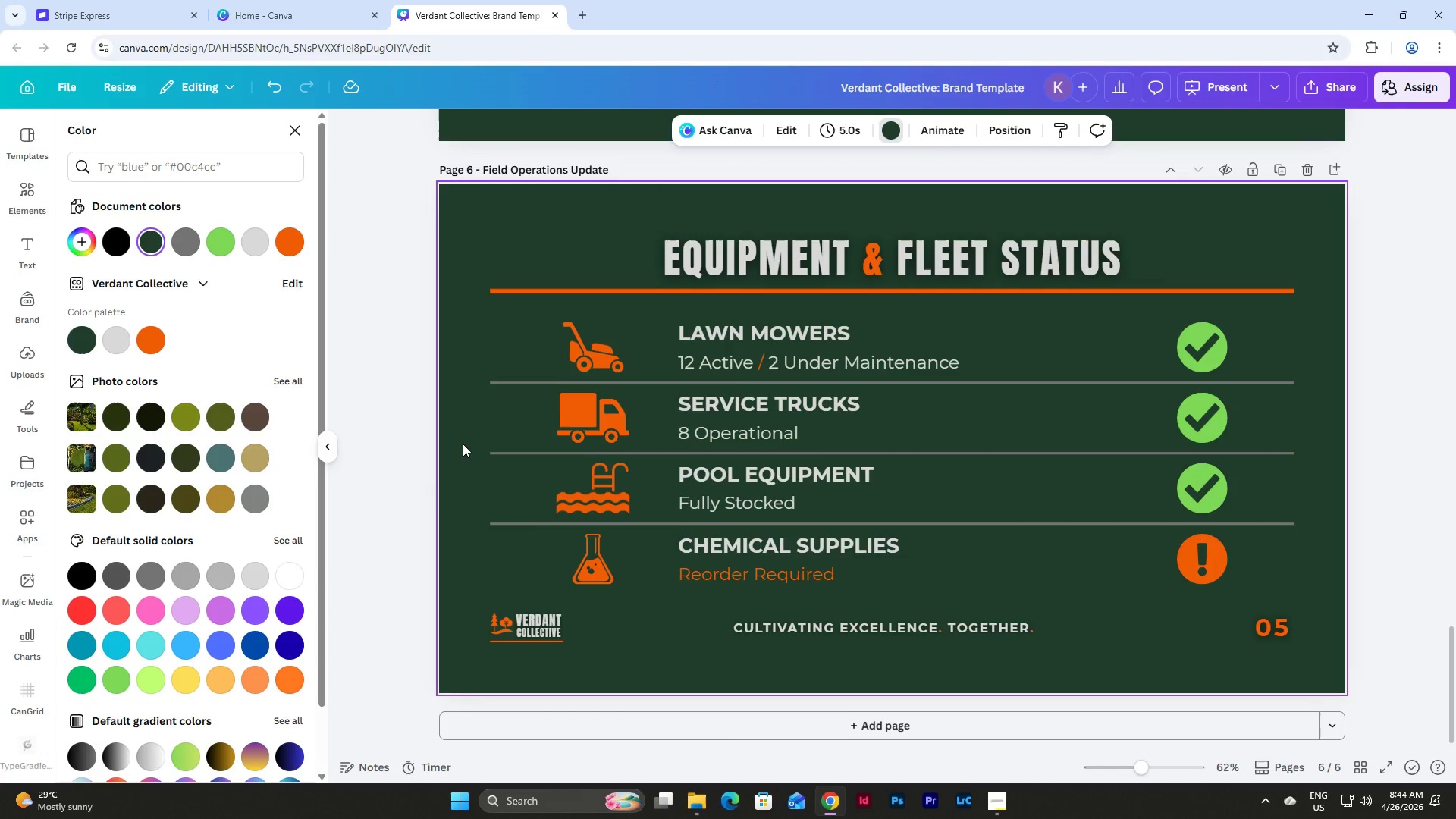 
scroll: coordinate [463, 444], scroll_direction: up, amount: 2.0
 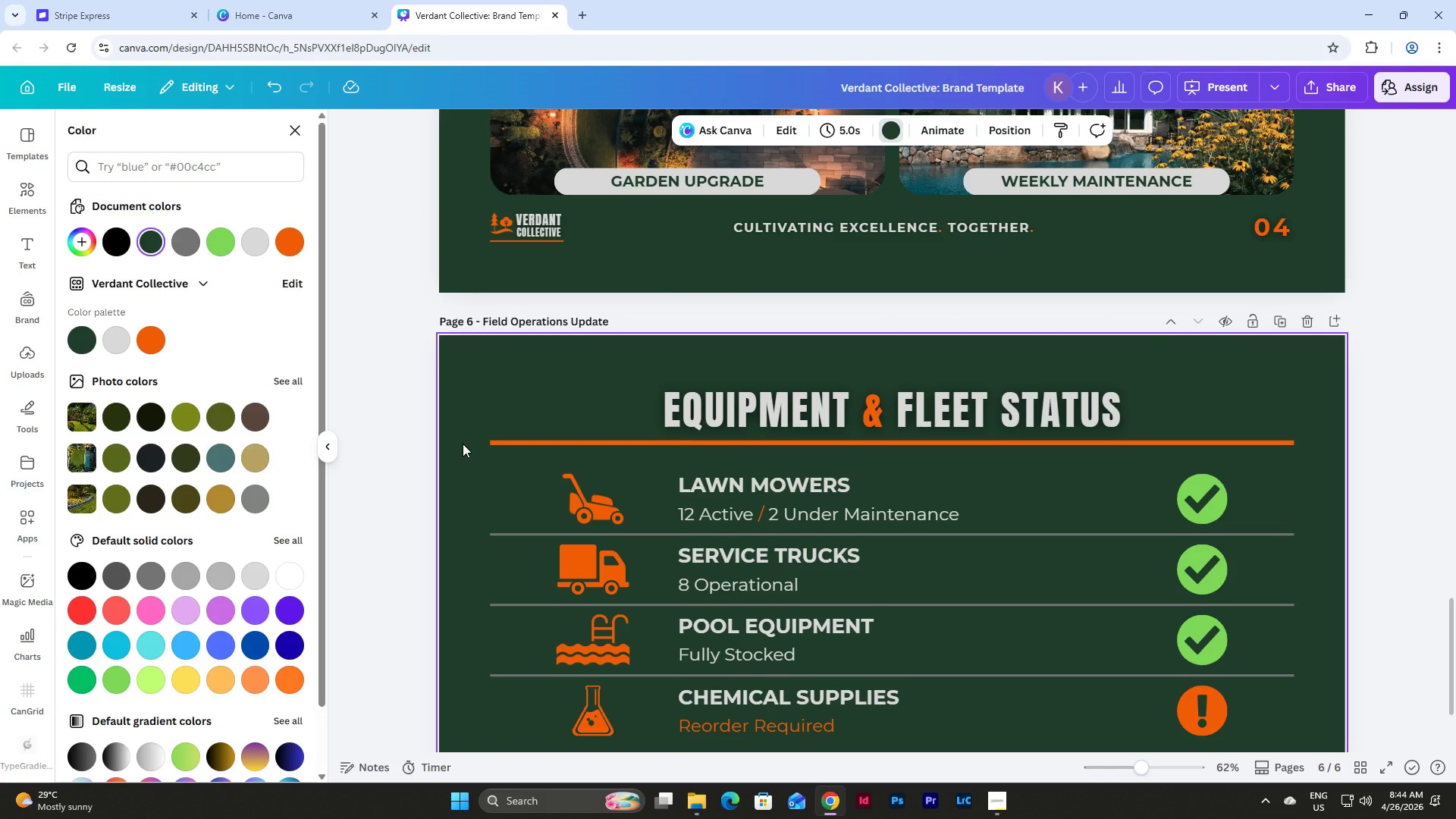 
scroll: coordinate [463, 444], scroll_direction: down, amount: 3.0
 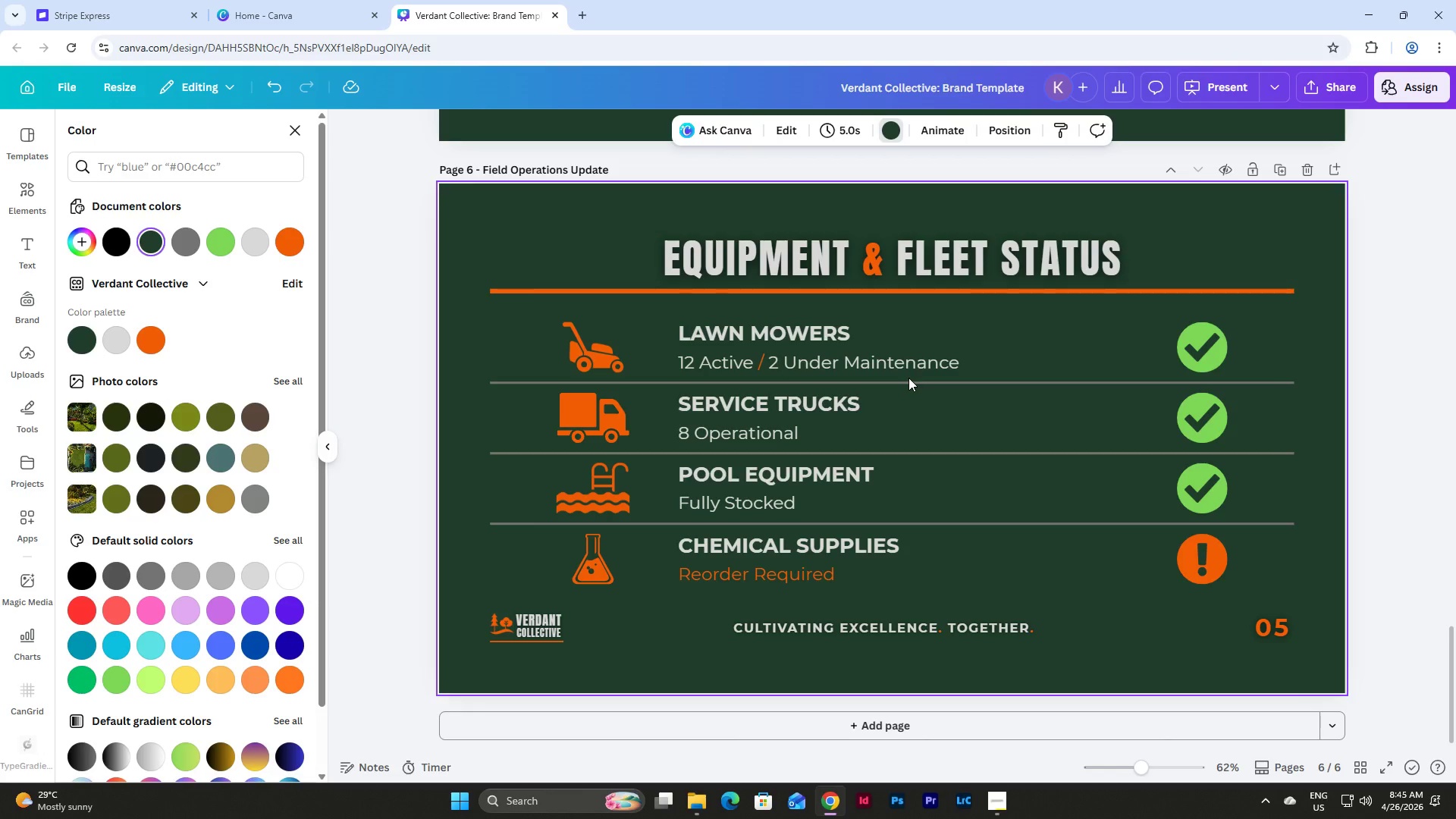 
wait(17.69)
 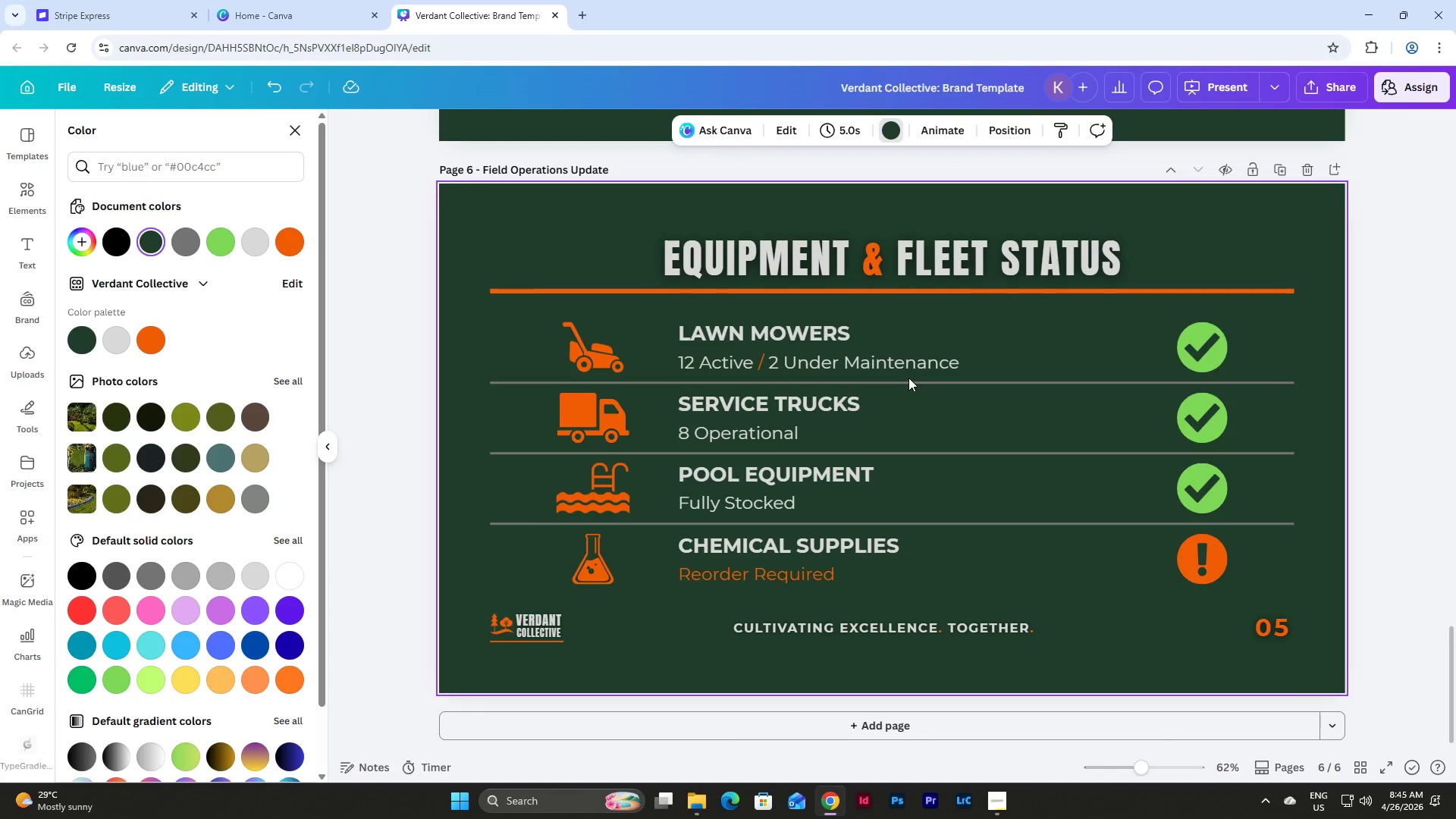 
scroll: coordinate [1309, 498], scroll_direction: down, amount: 1.0
 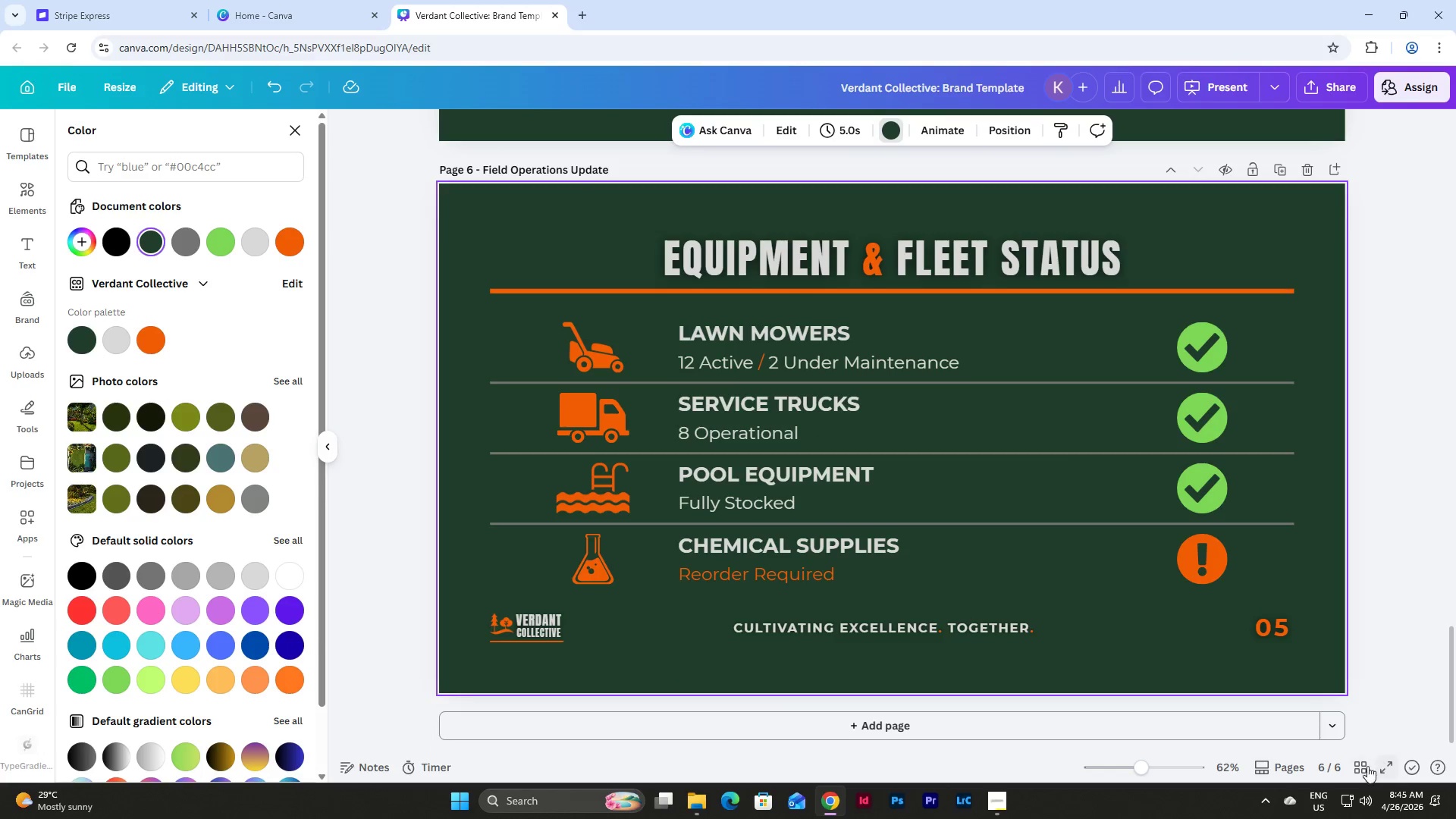 
left_click([1360, 770])
 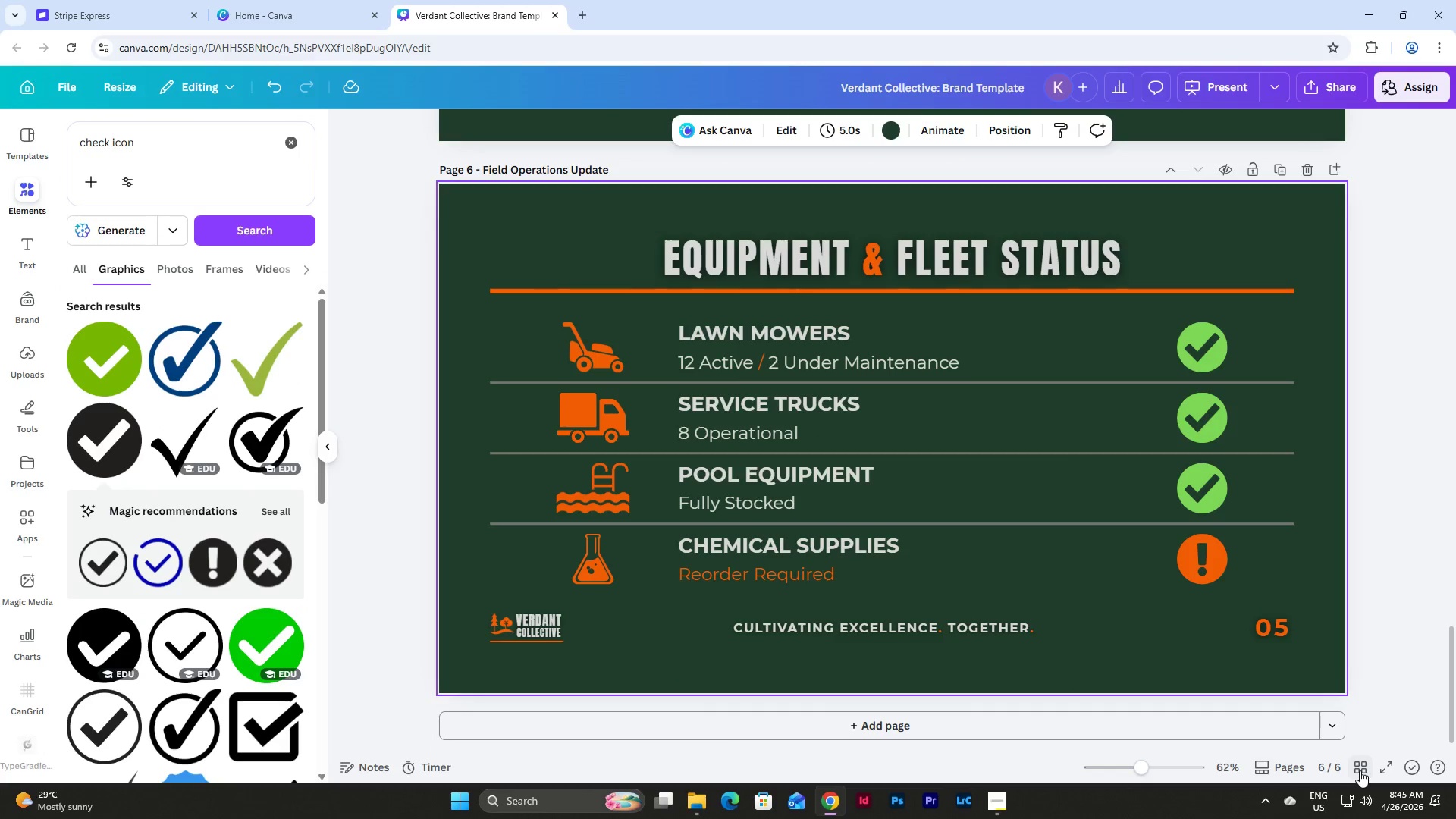 
left_click([1360, 770])
 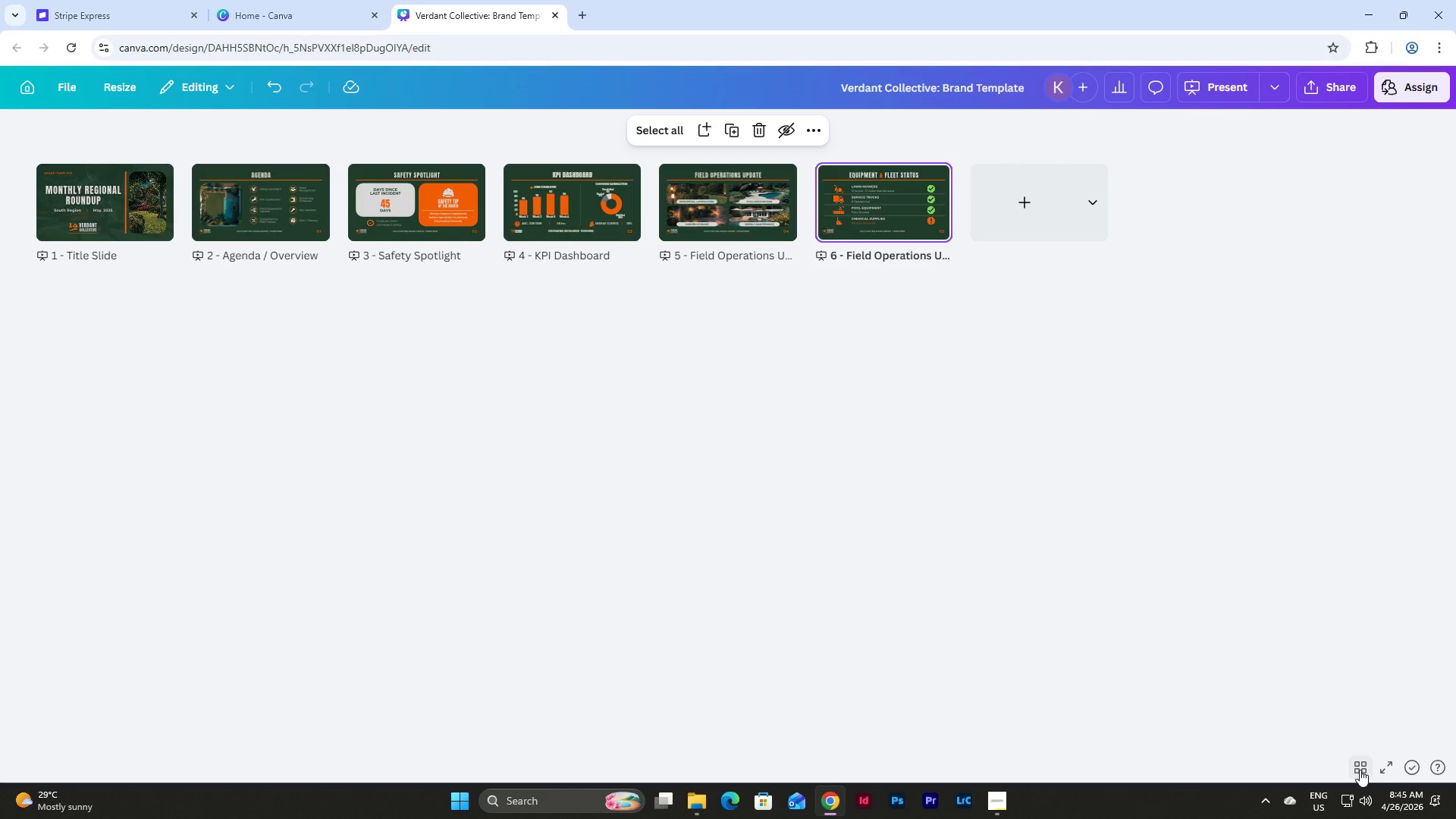 
left_click([1360, 770])
 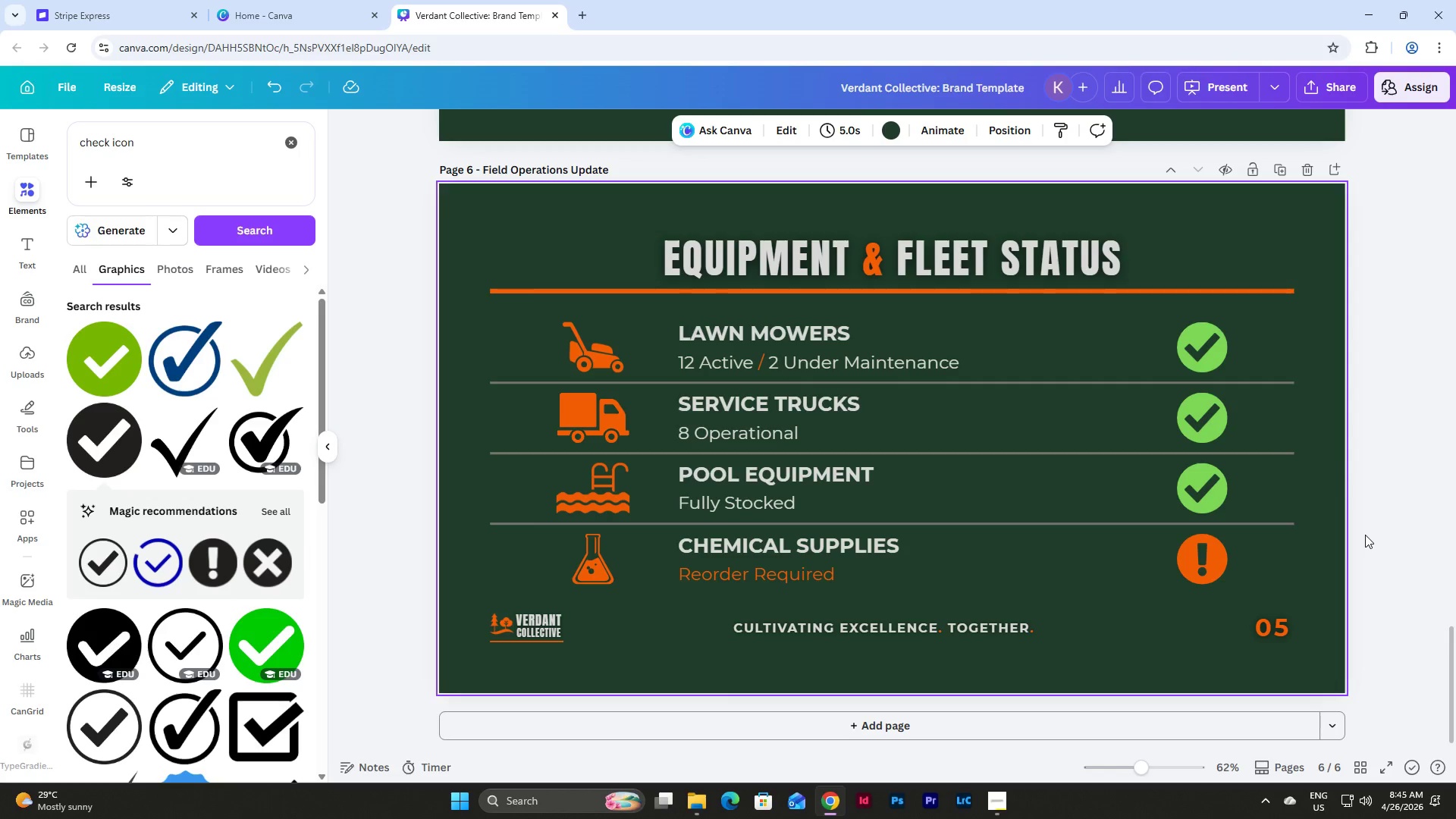 
scroll: coordinate [1343, 475], scroll_direction: up, amount: 5.0
 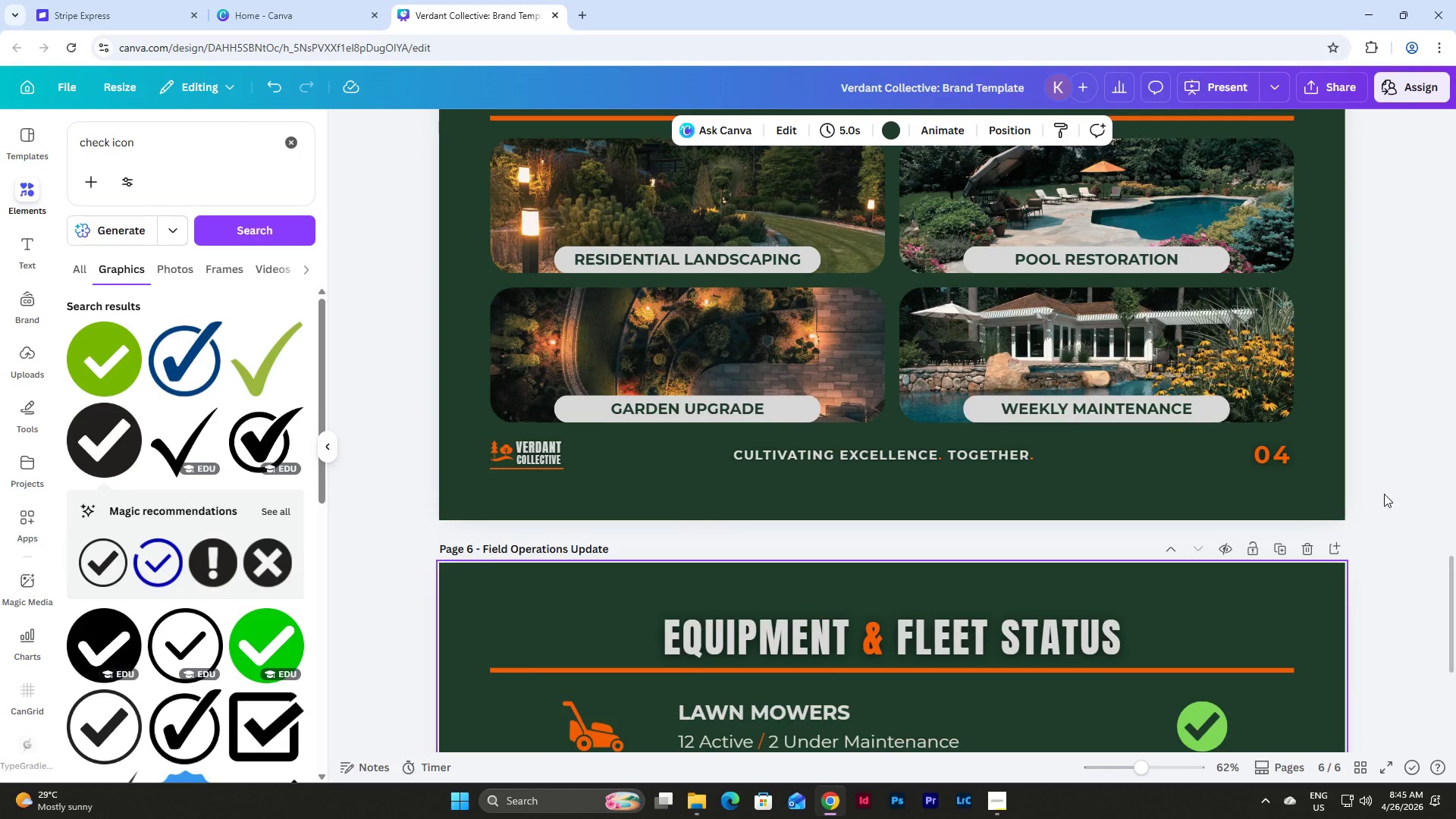 
scroll: coordinate [1384, 494], scroll_direction: none, amount: 0.0
 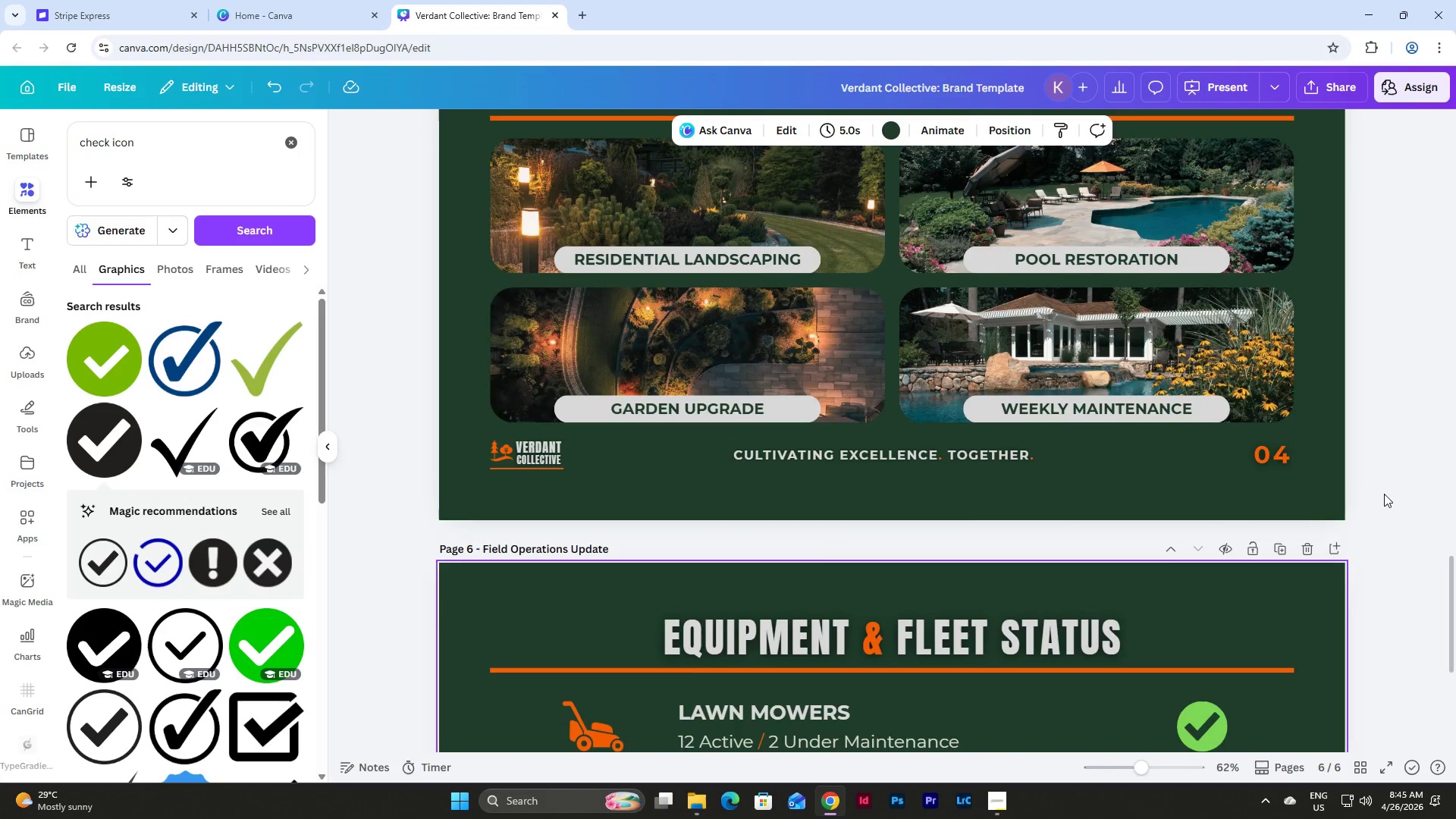 
scroll: coordinate [1384, 494], scroll_direction: down, amount: 9.0
 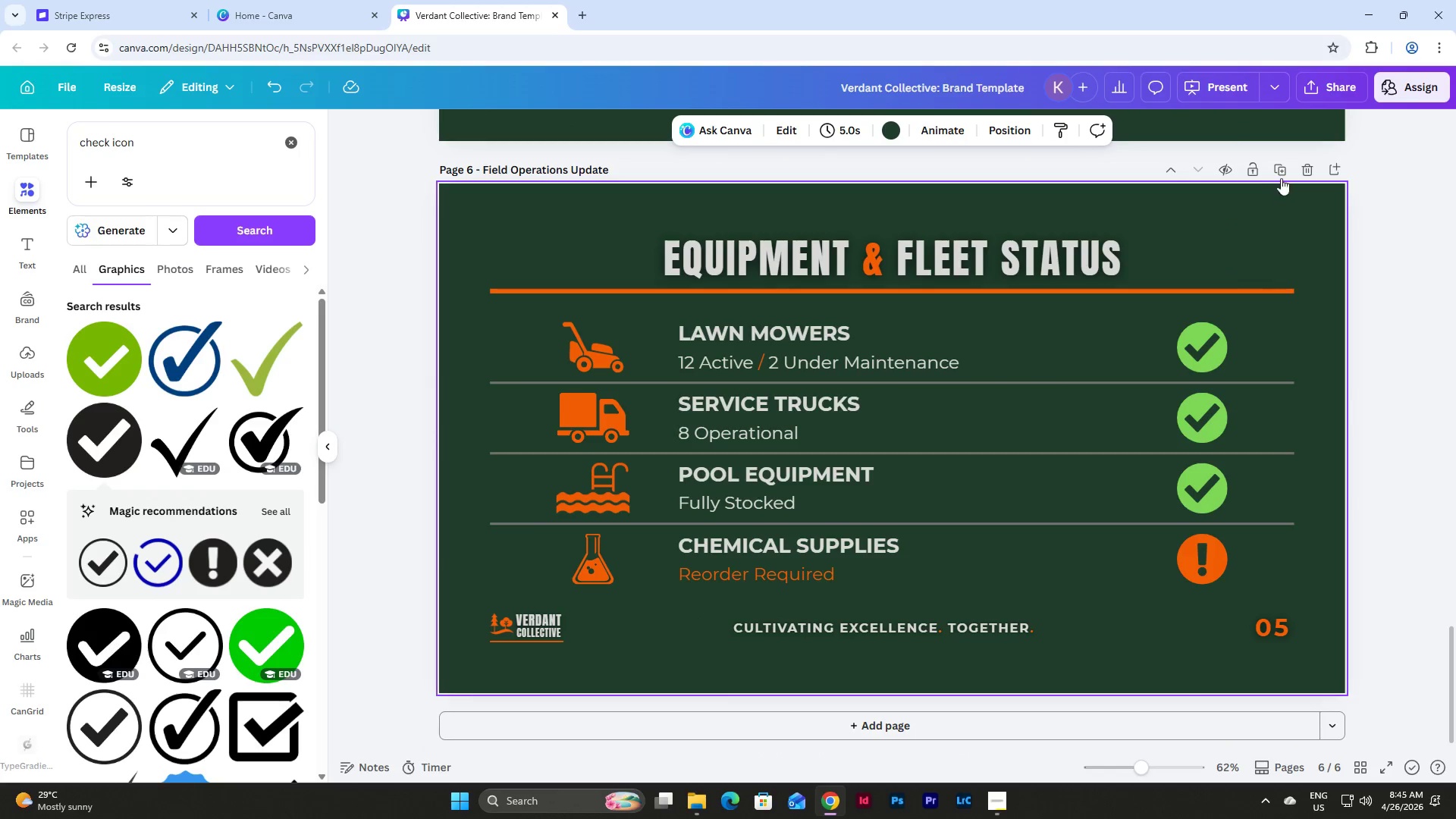 
left_click([1284, 162])
 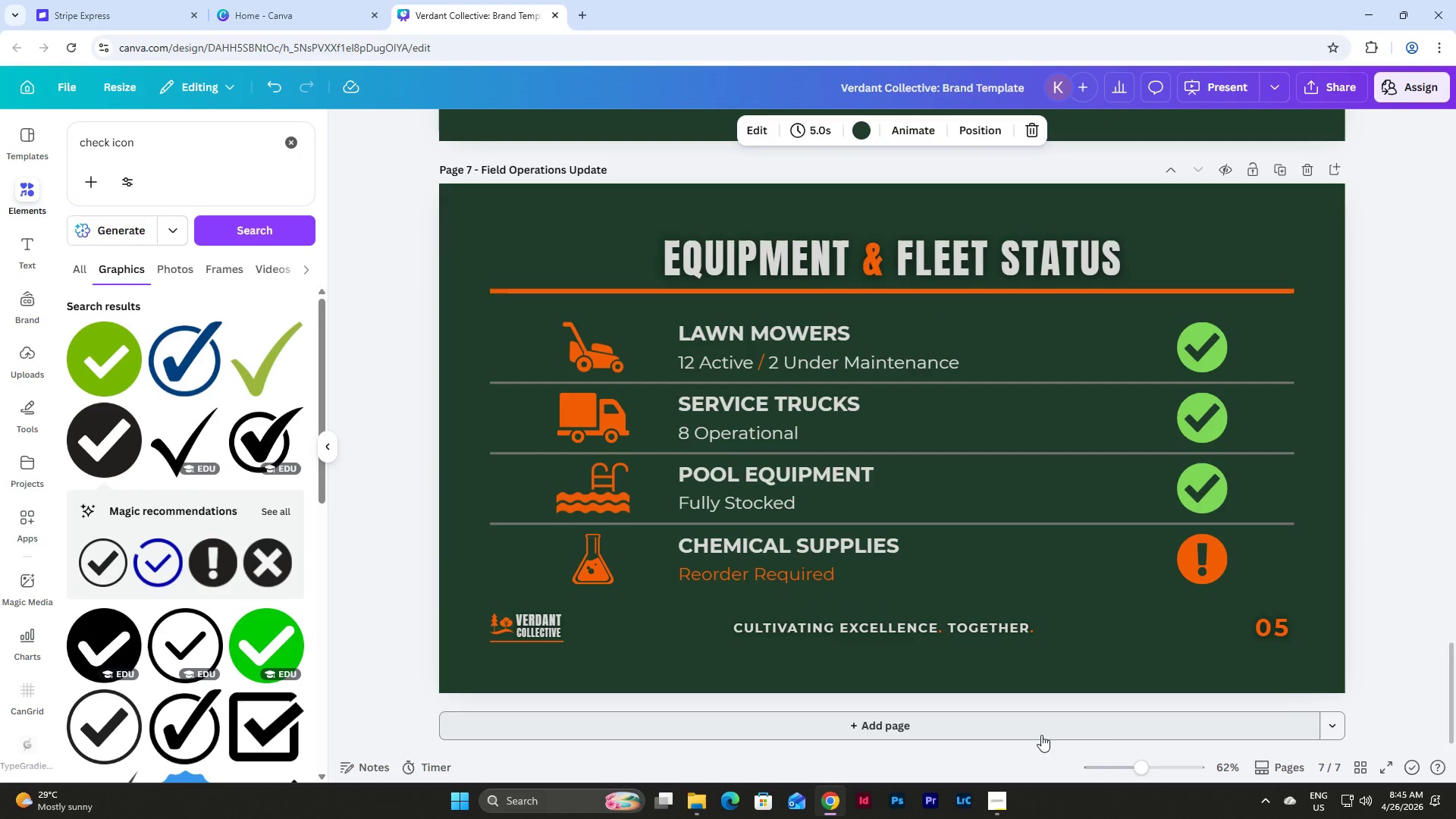 
scroll: coordinate [1420, 614], scroll_direction: up, amount: 37.0
 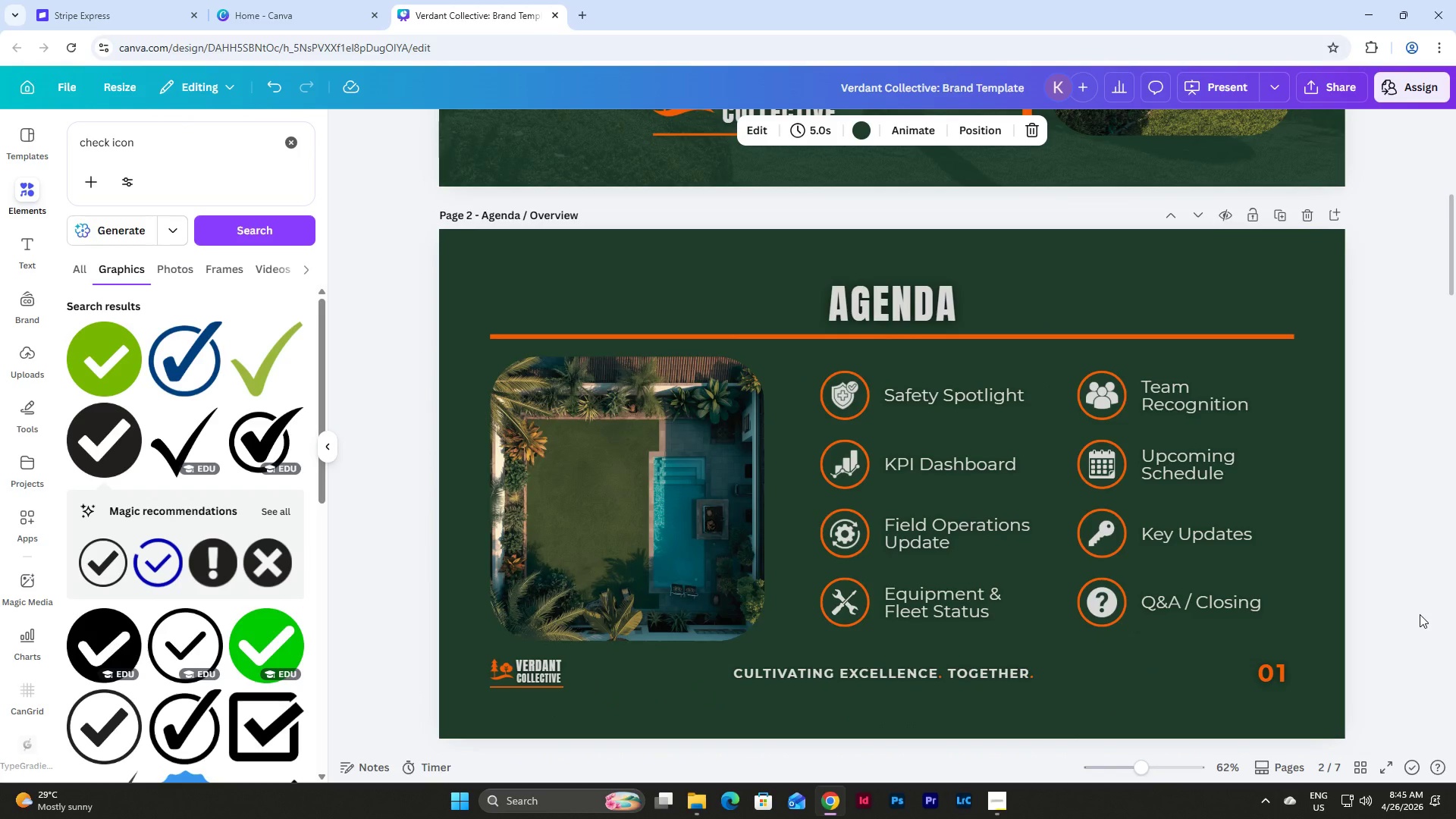 
scroll: coordinate [1420, 614], scroll_direction: down, amount: 22.0
 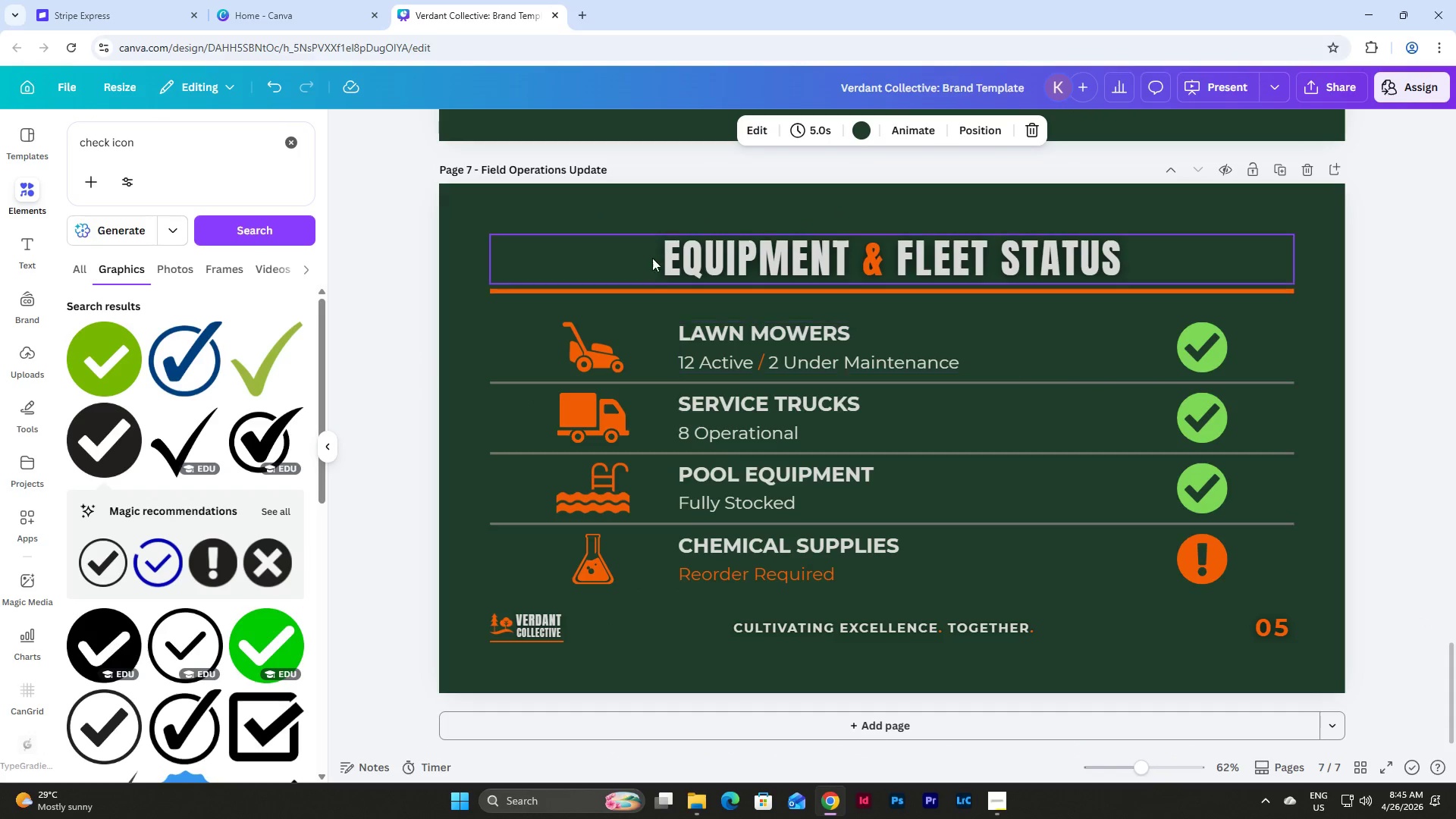 
left_click_drag(start_coordinate=[481, 168], to_coordinate=[684, 171])
 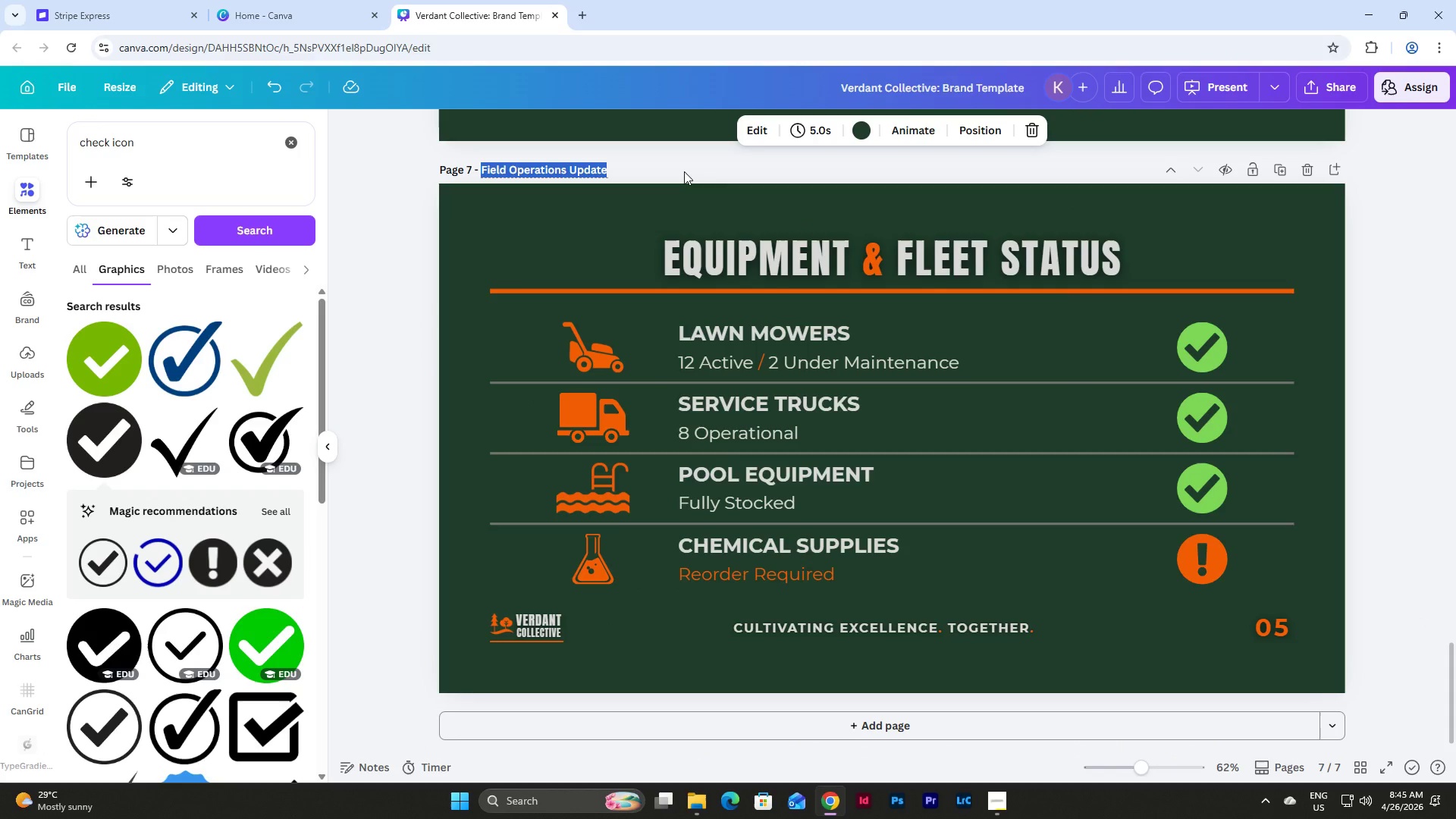 
type(Team Recognition)
 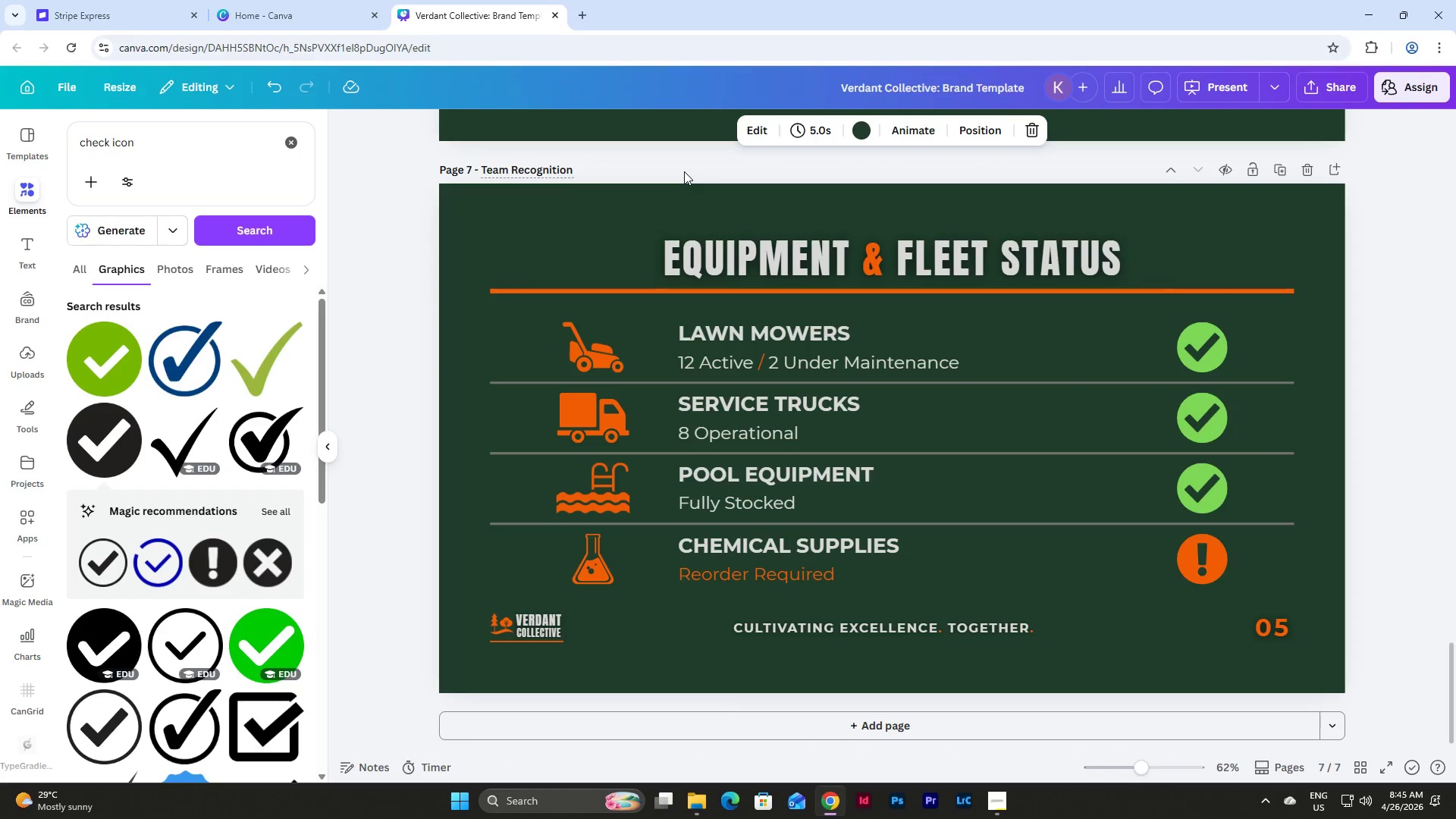 
double_click([817, 245])
 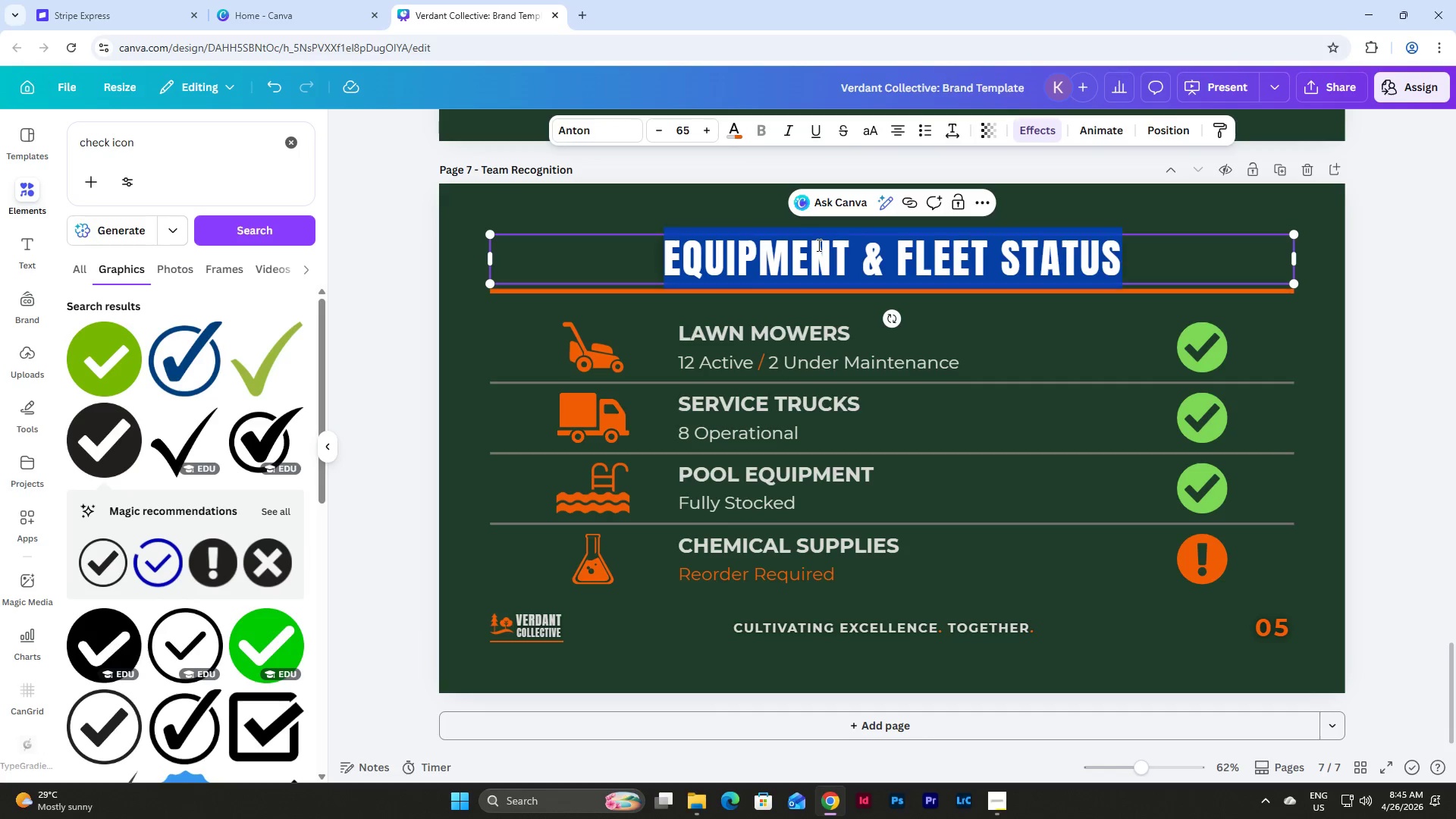 
type(TEAM RECOGNITION)
 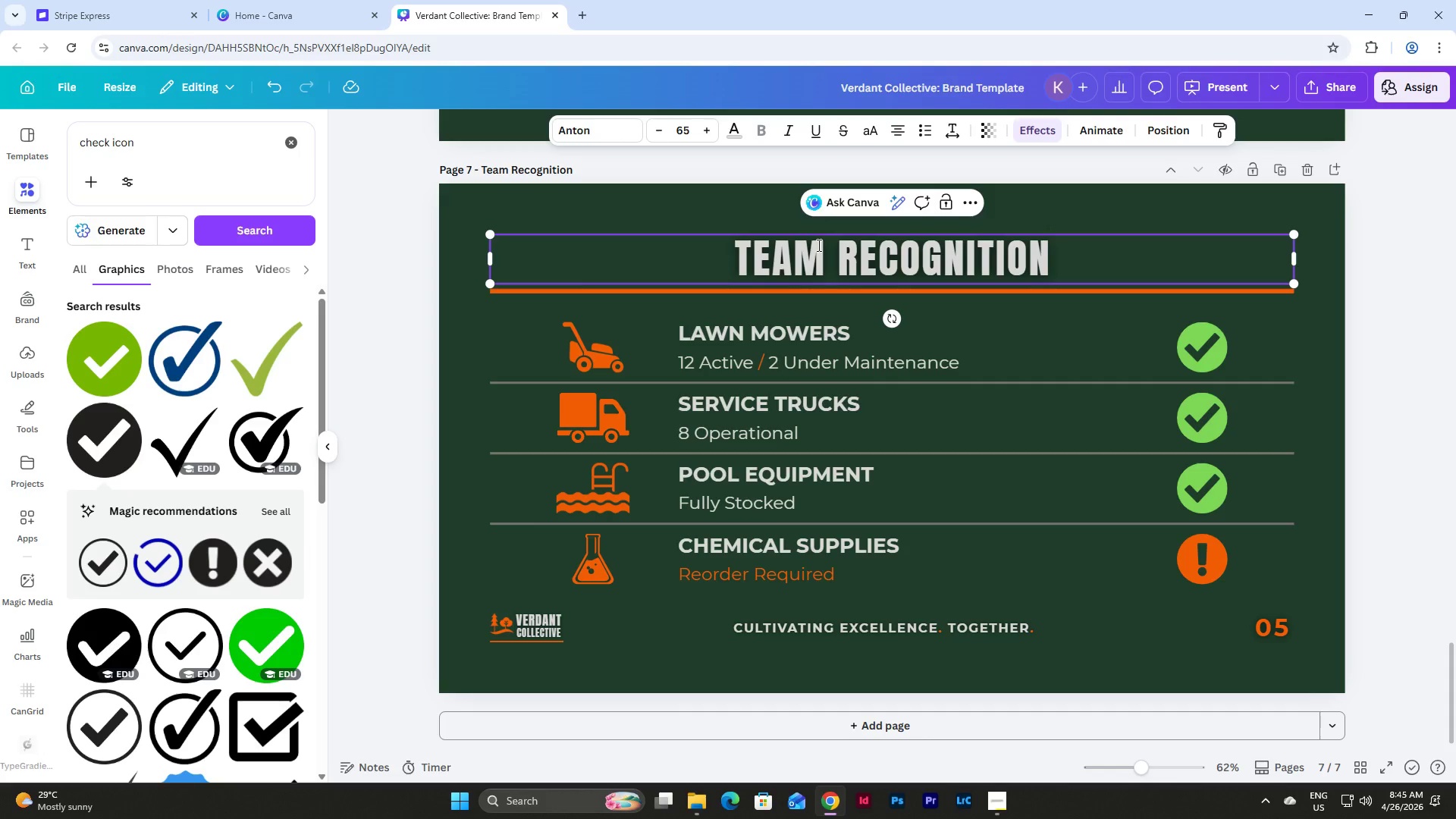 
wait(7.84)
 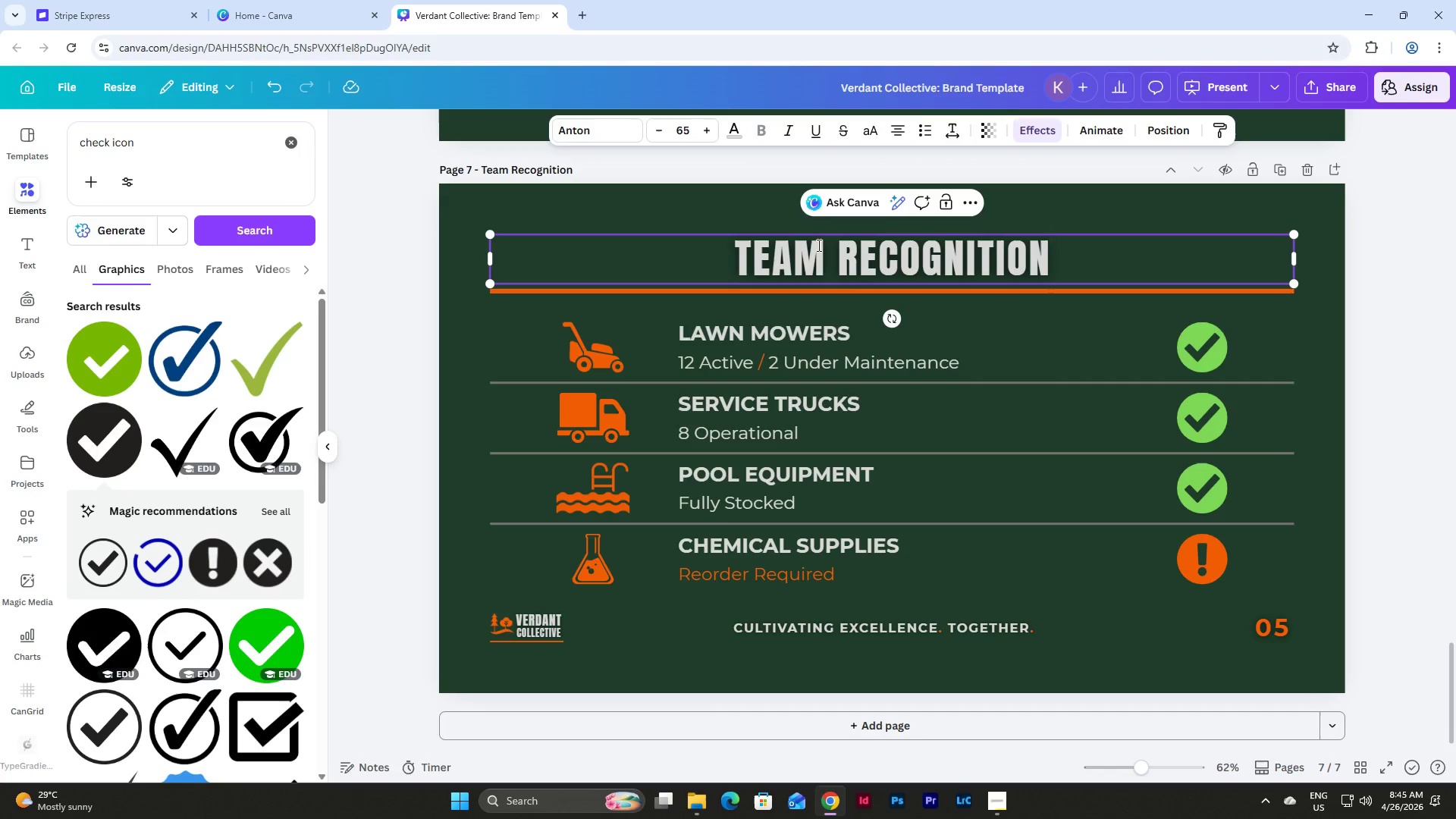 
left_click([996, 804])